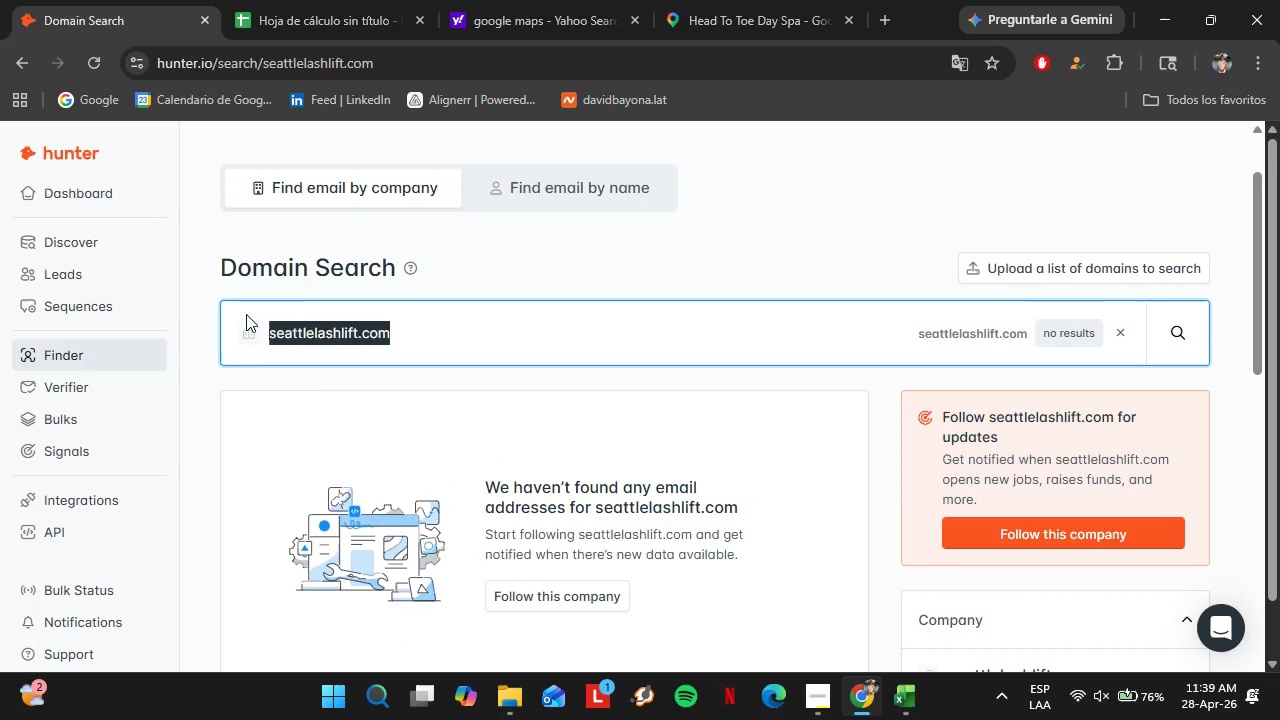 
key(Control+ControlLeft)
 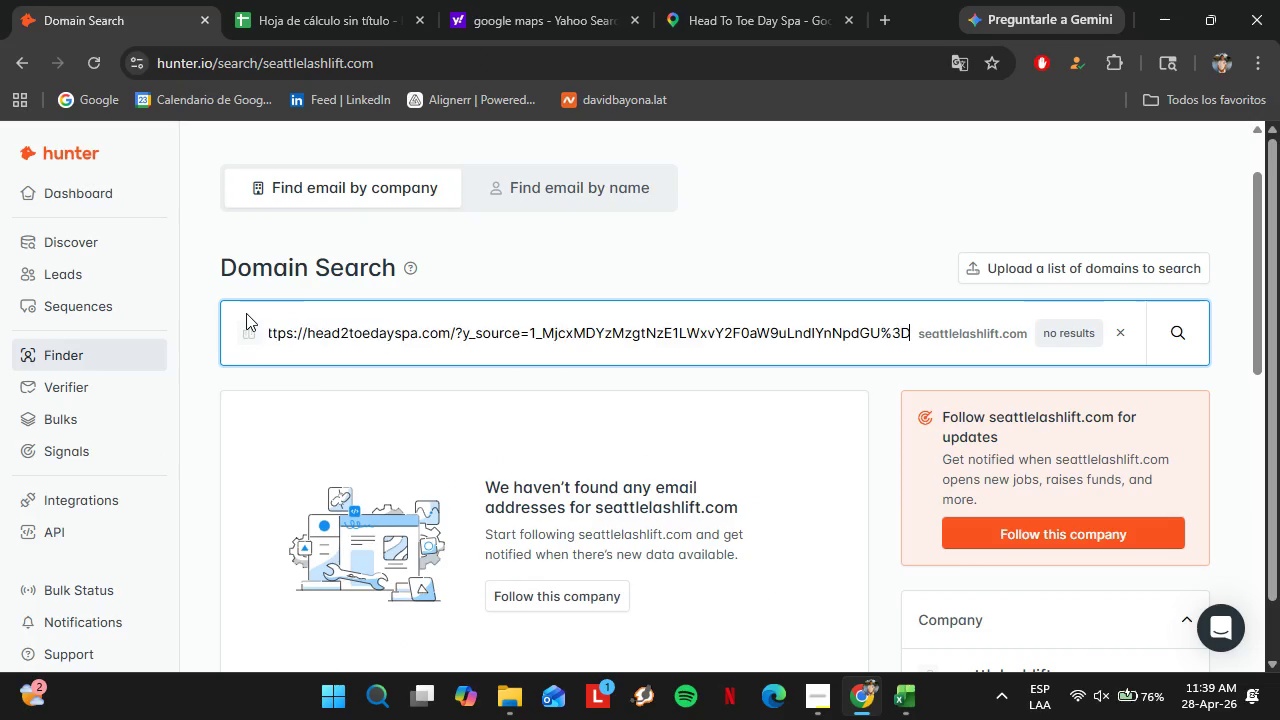 
key(Control+V)
 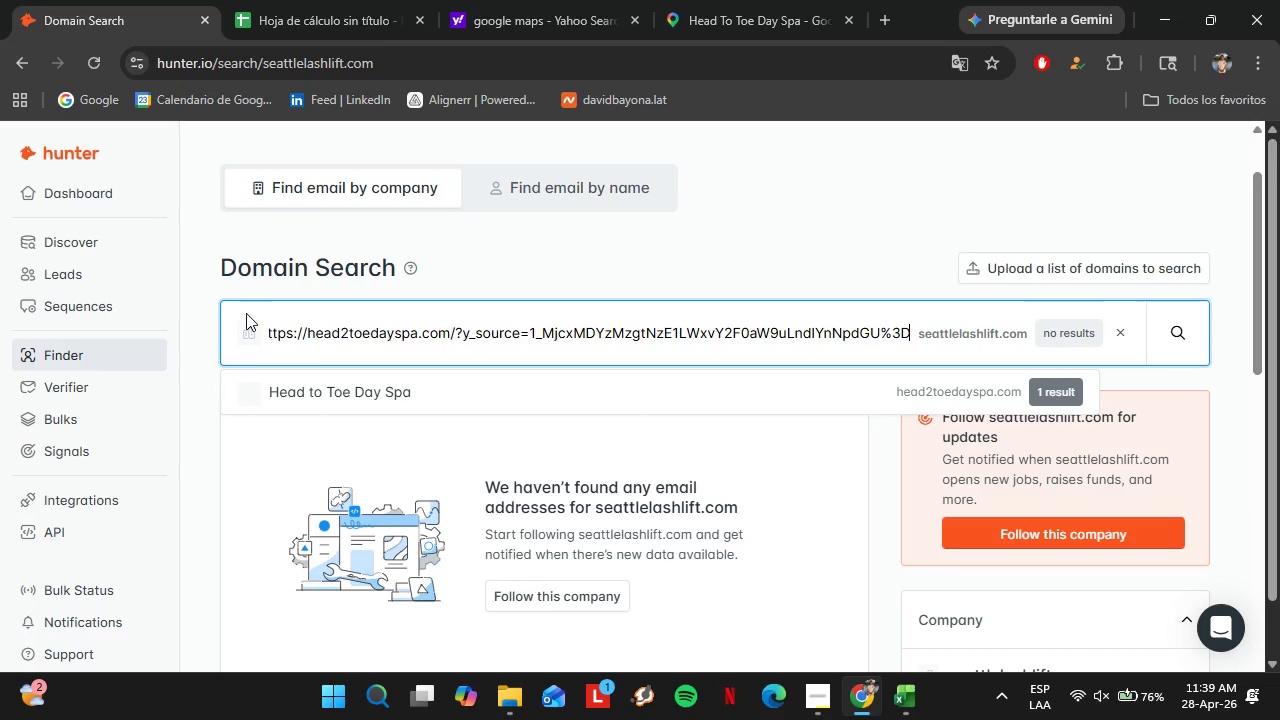 
key(Enter)
 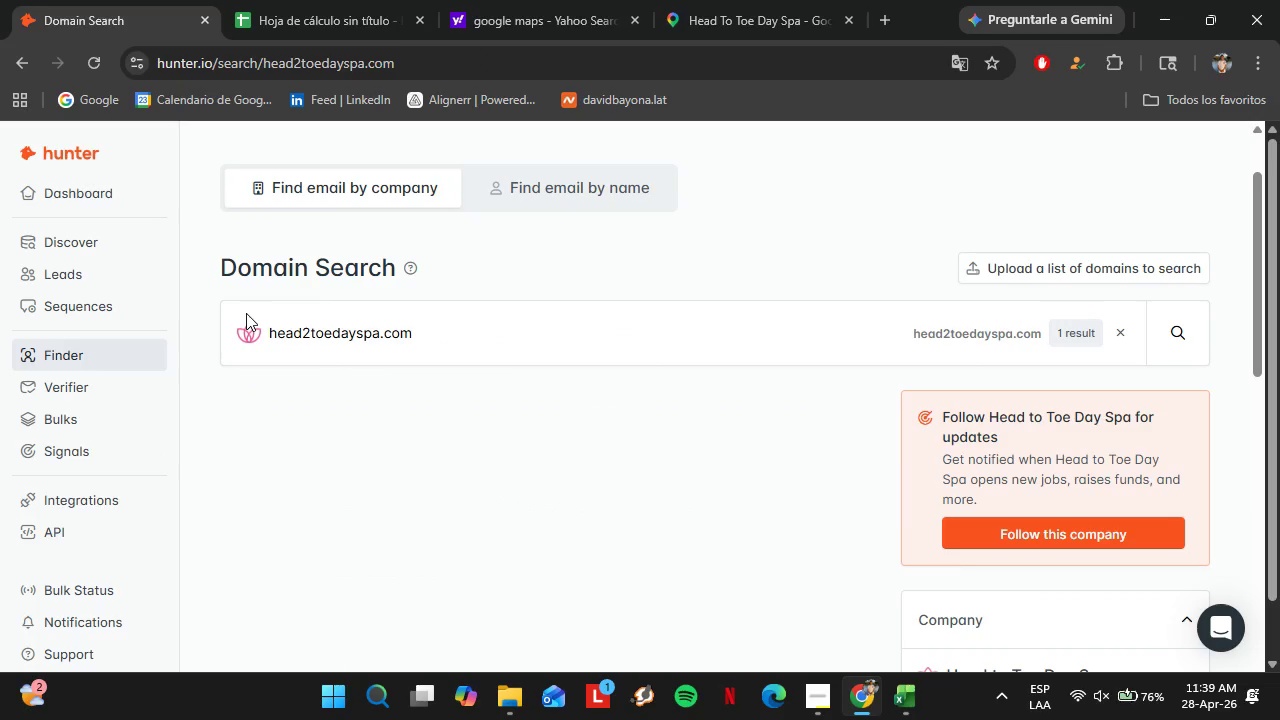 
scroll: coordinate [467, 280], scroll_direction: down, amount: 1.0
 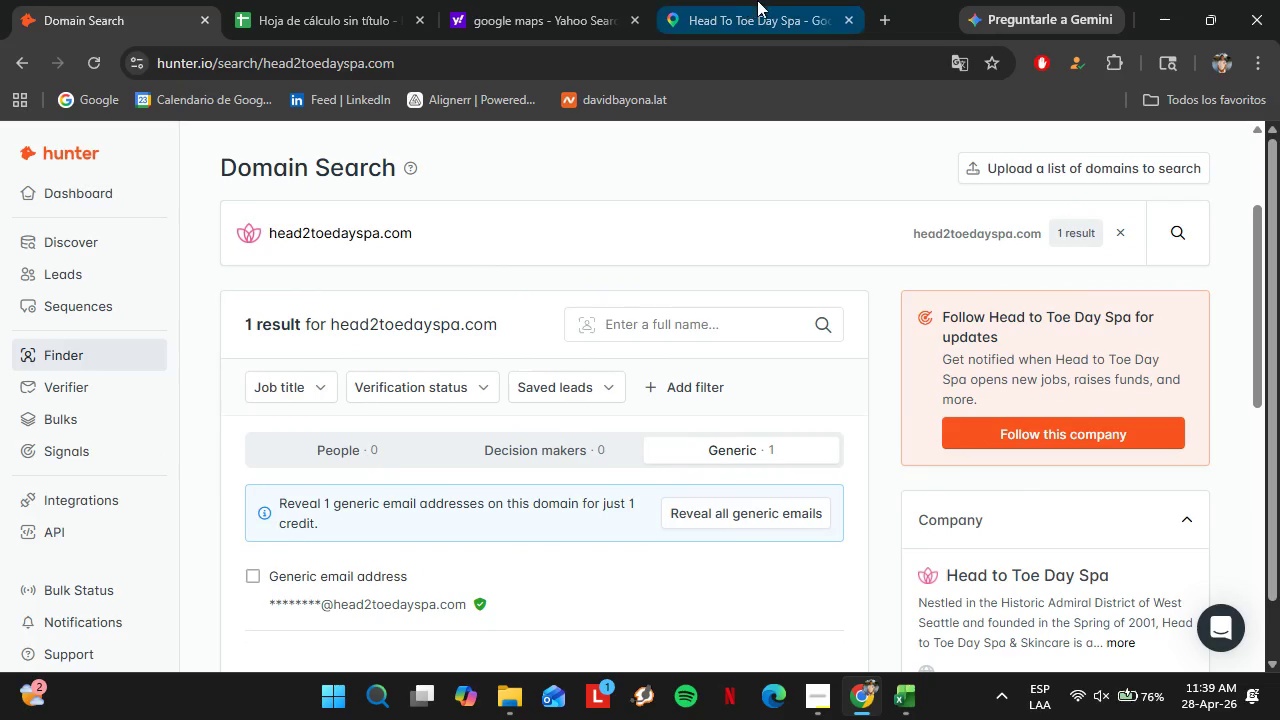 
left_click([765, 0])
 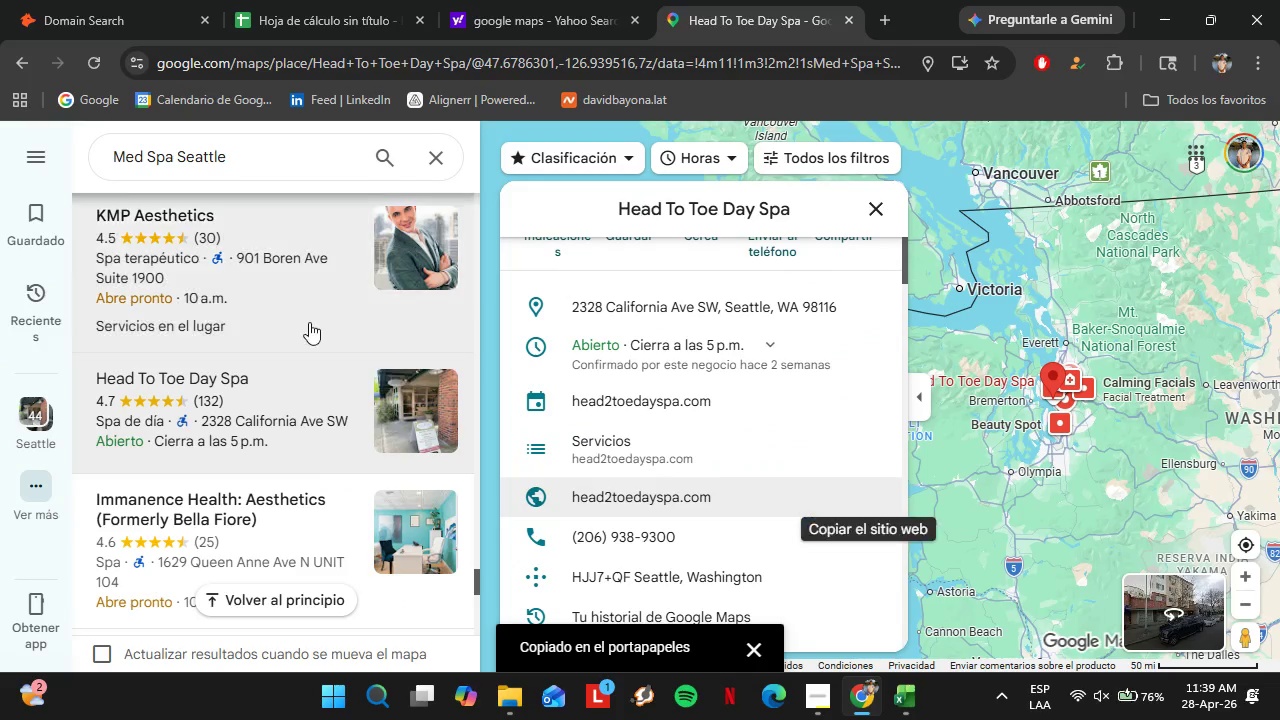 
scroll: coordinate [309, 322], scroll_direction: down, amount: 2.0
 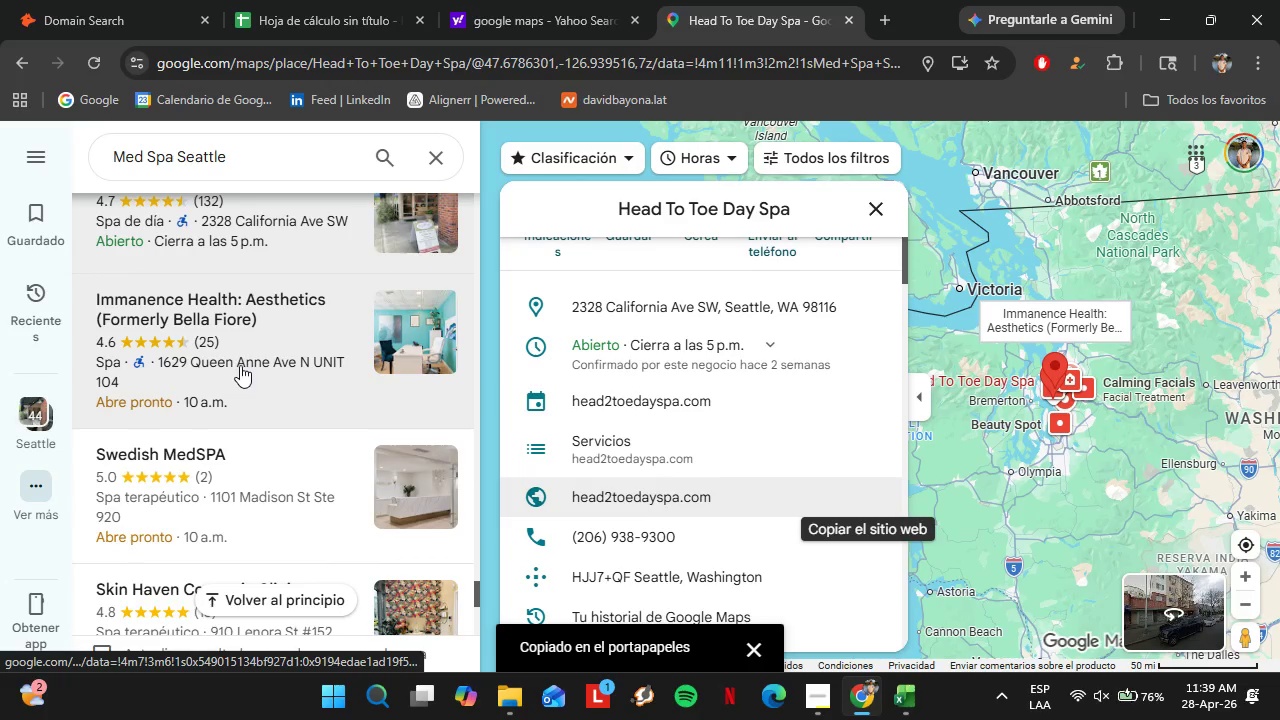 
left_click([239, 326])
 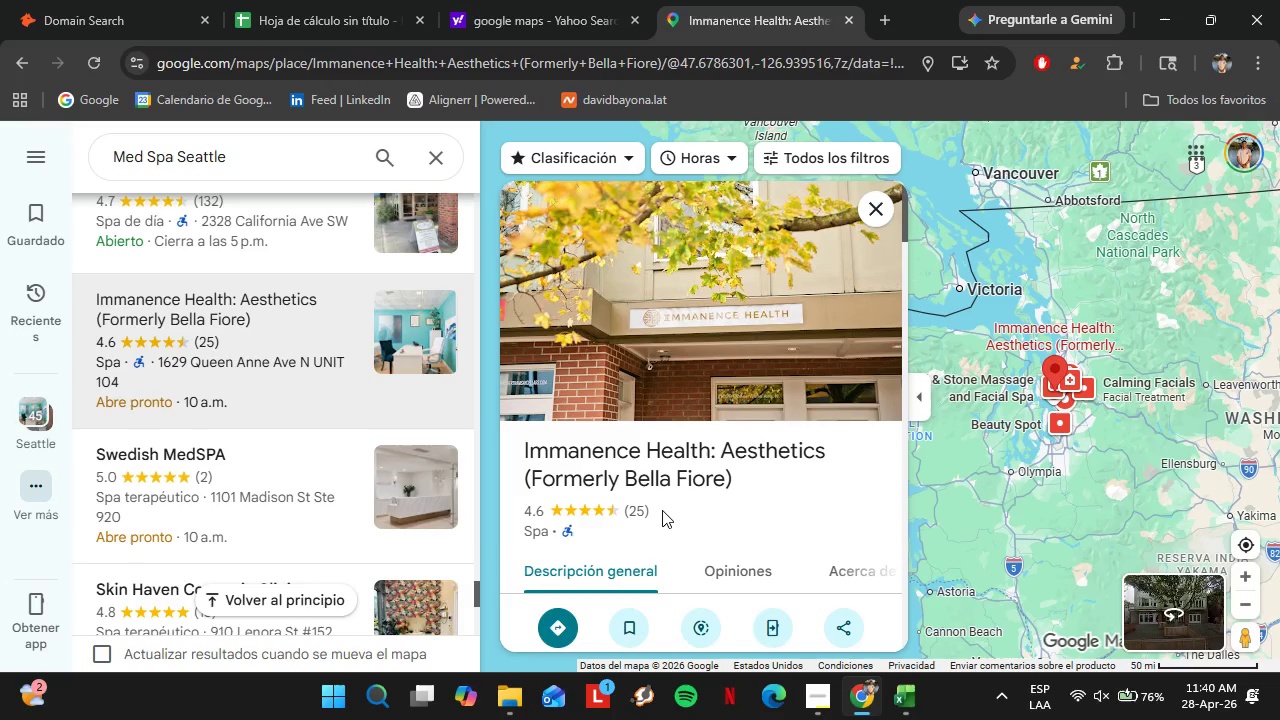 
wait(18.88)
 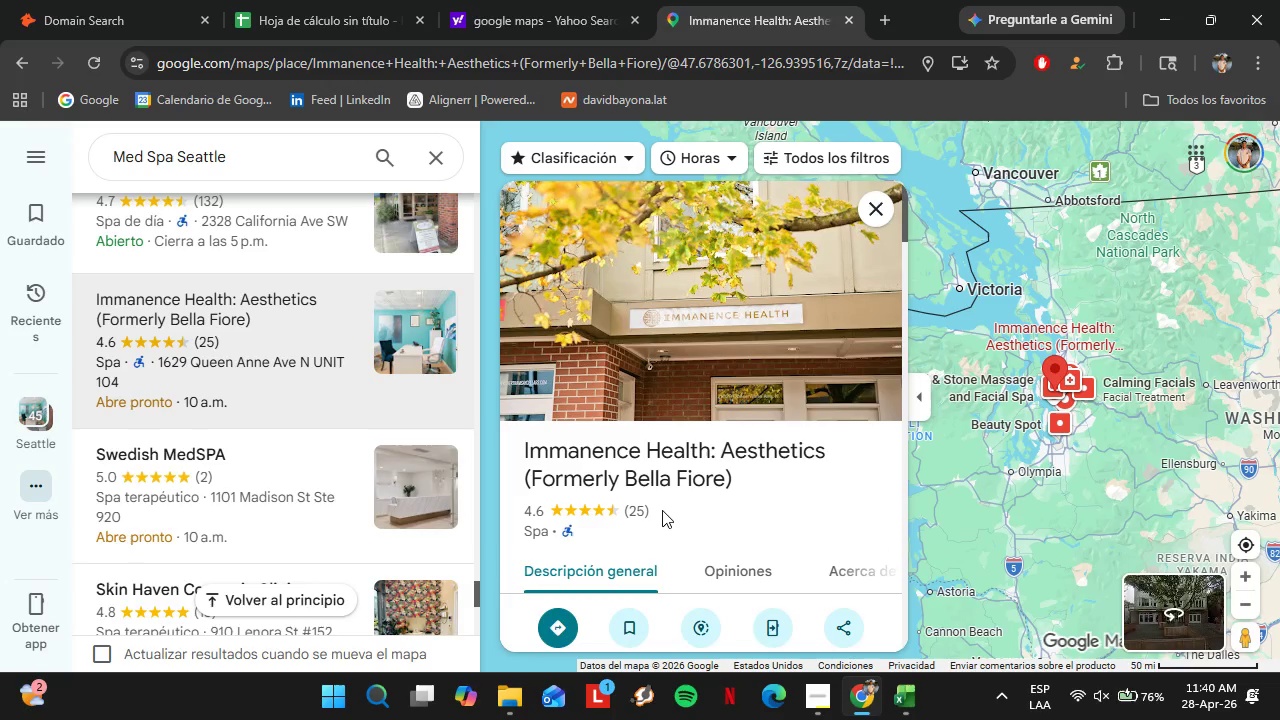 
scroll: coordinate [657, 464], scroll_direction: down, amount: 4.0
 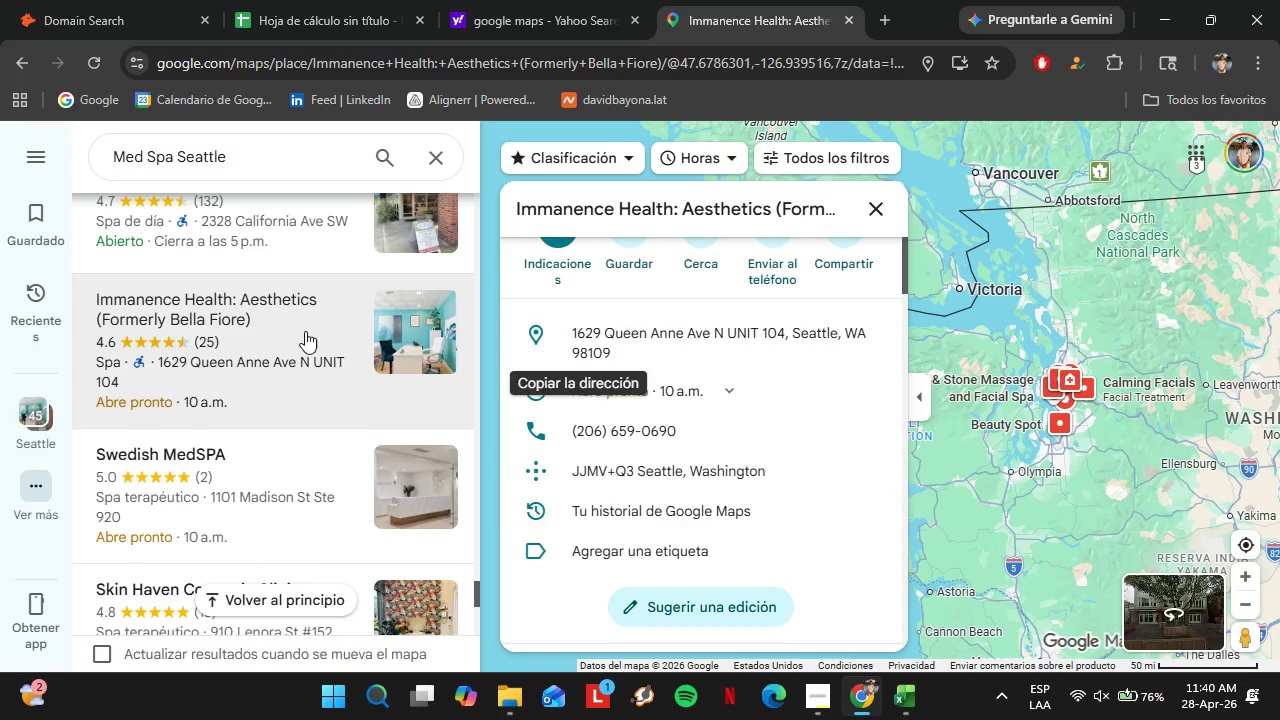 
left_click([266, 499])
 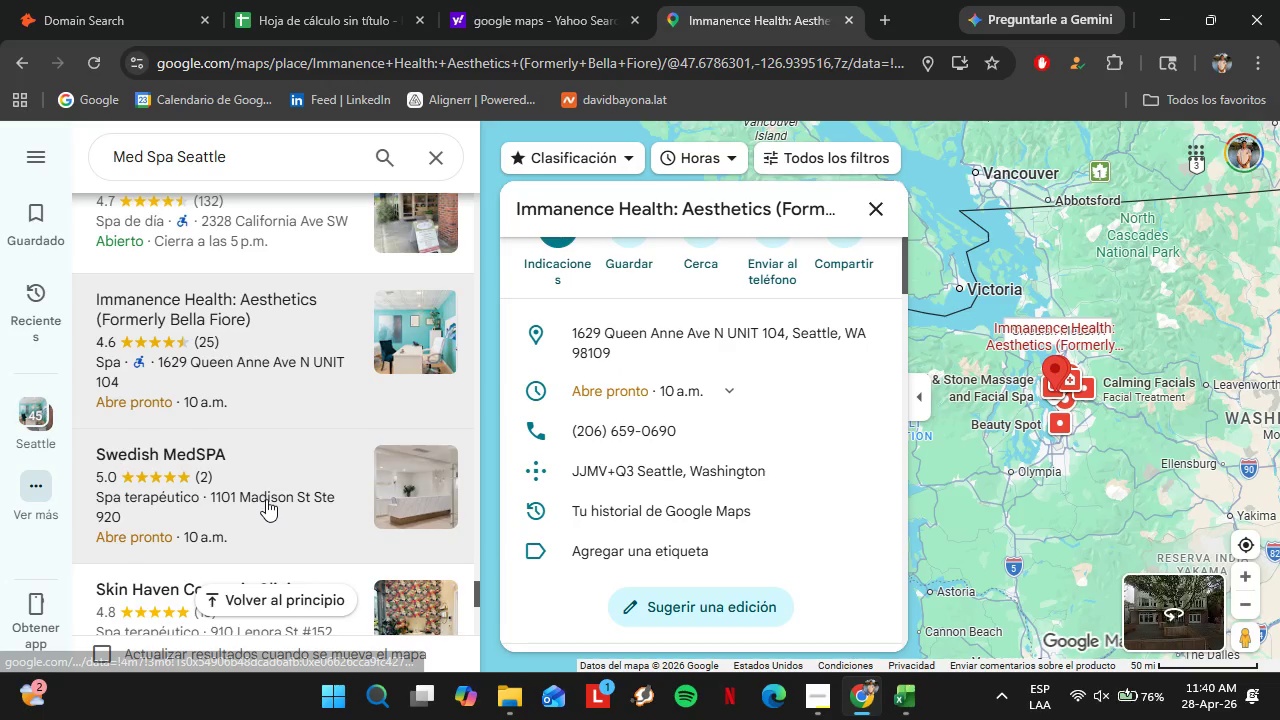 
scroll: coordinate [264, 391], scroll_direction: down, amount: 6.0
 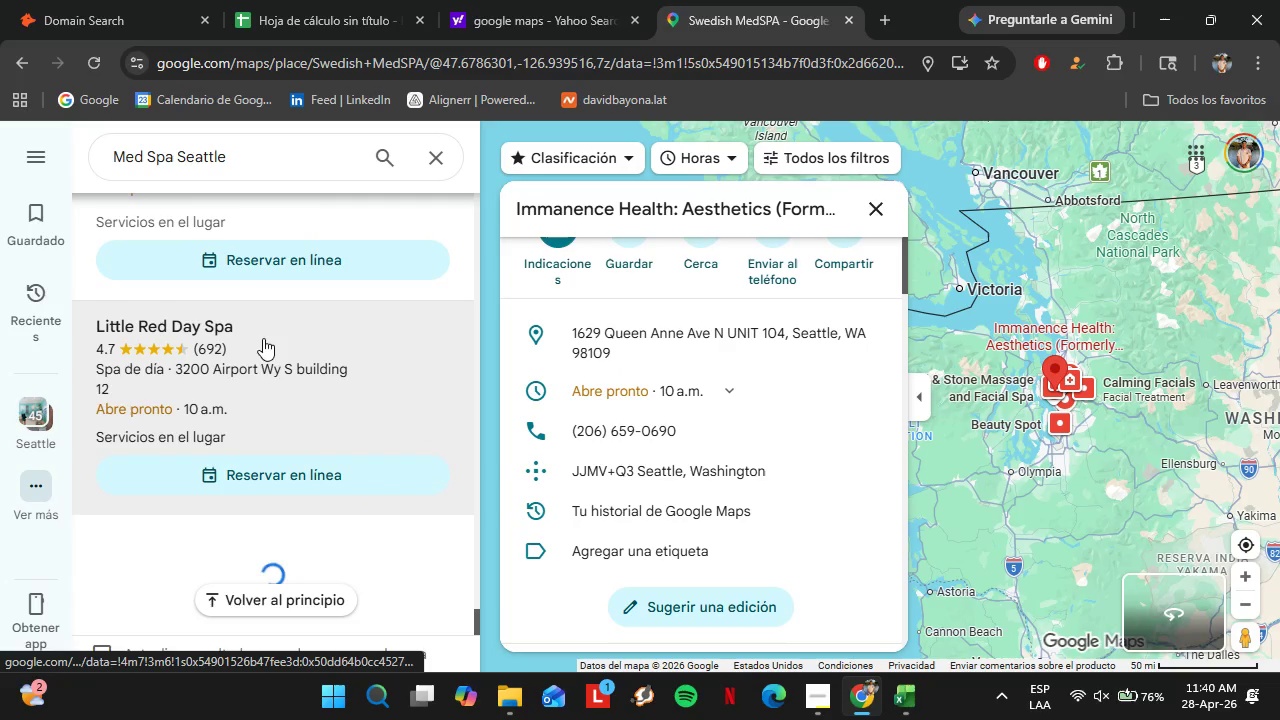 
left_click([260, 339])
 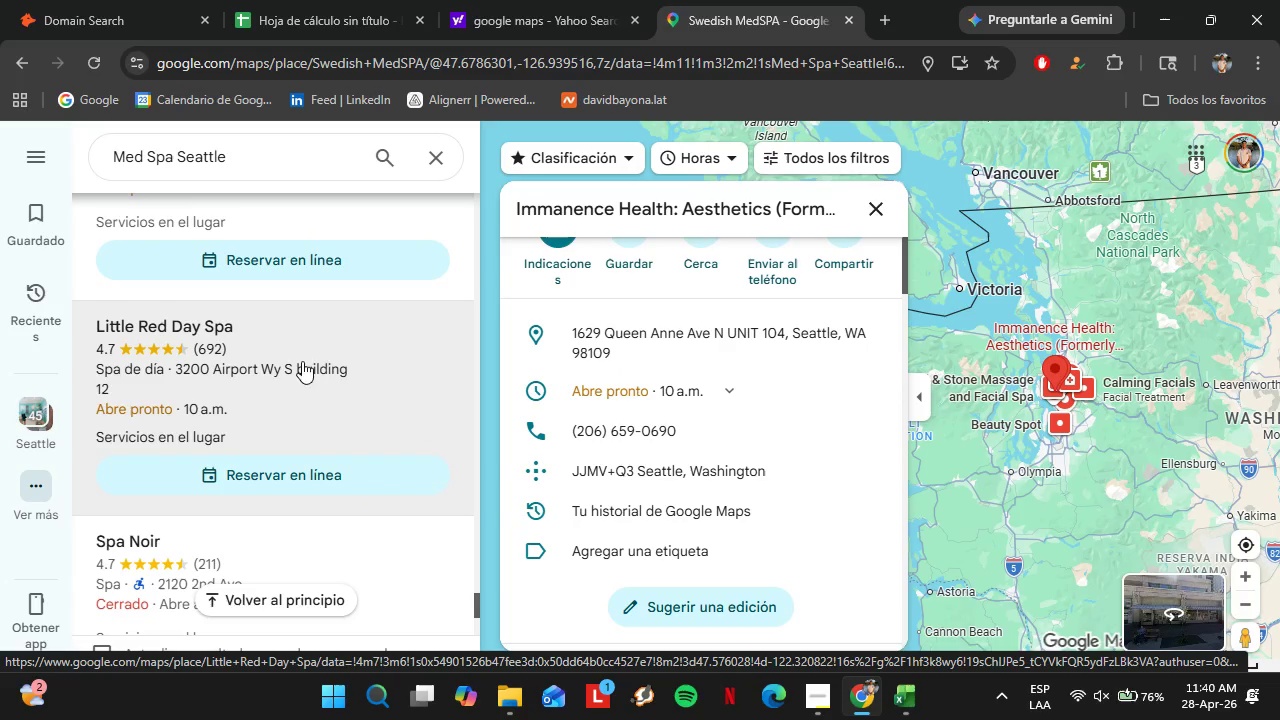 
wait(5.31)
 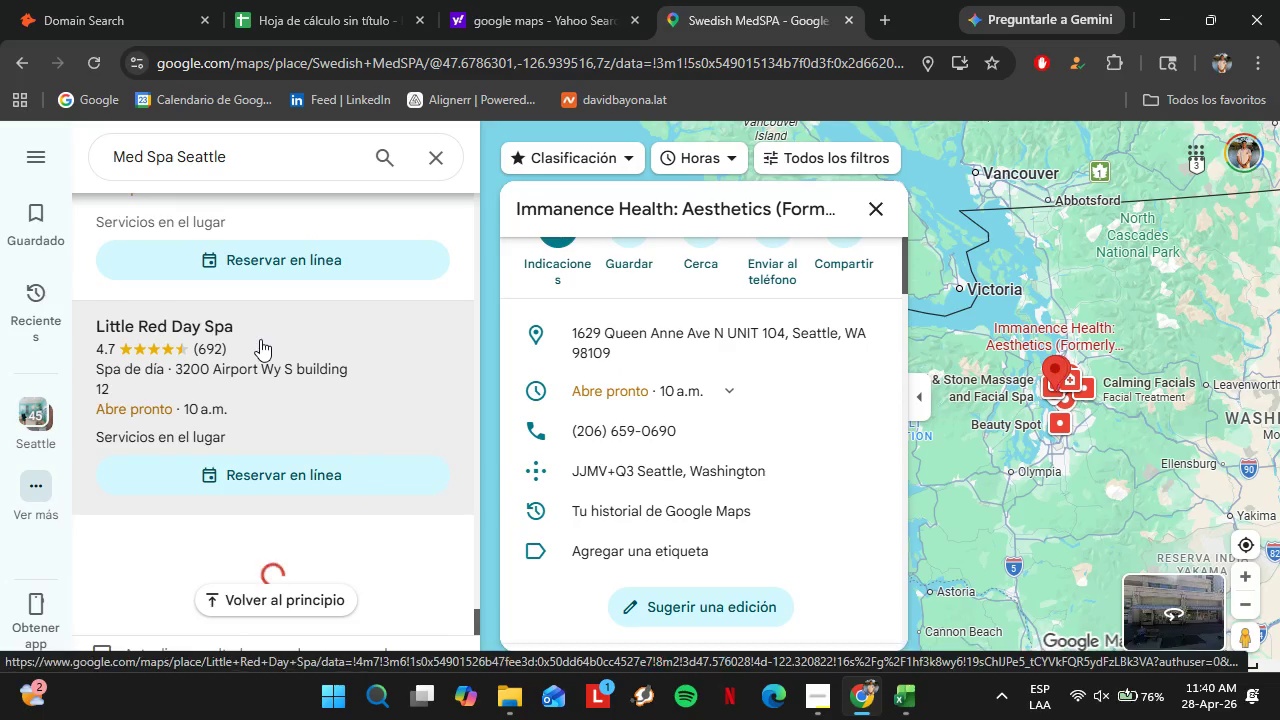 
left_click([270, 332])
 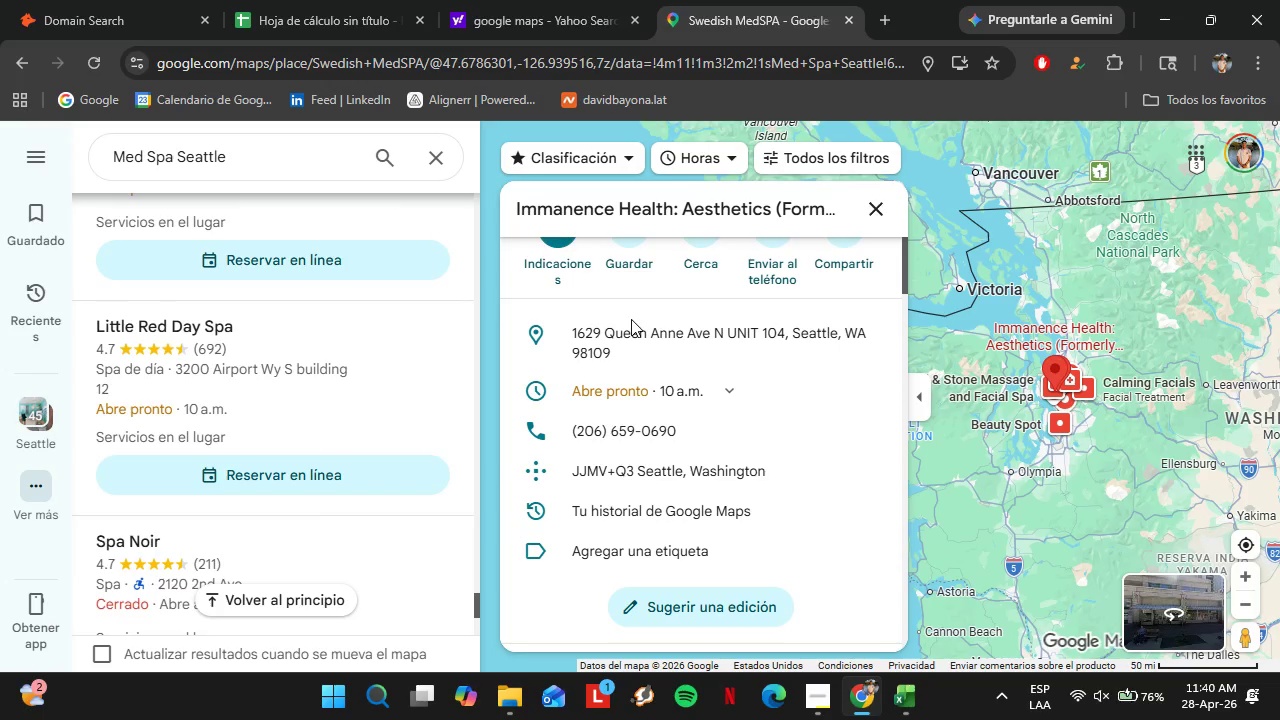 
left_click([158, 329])
 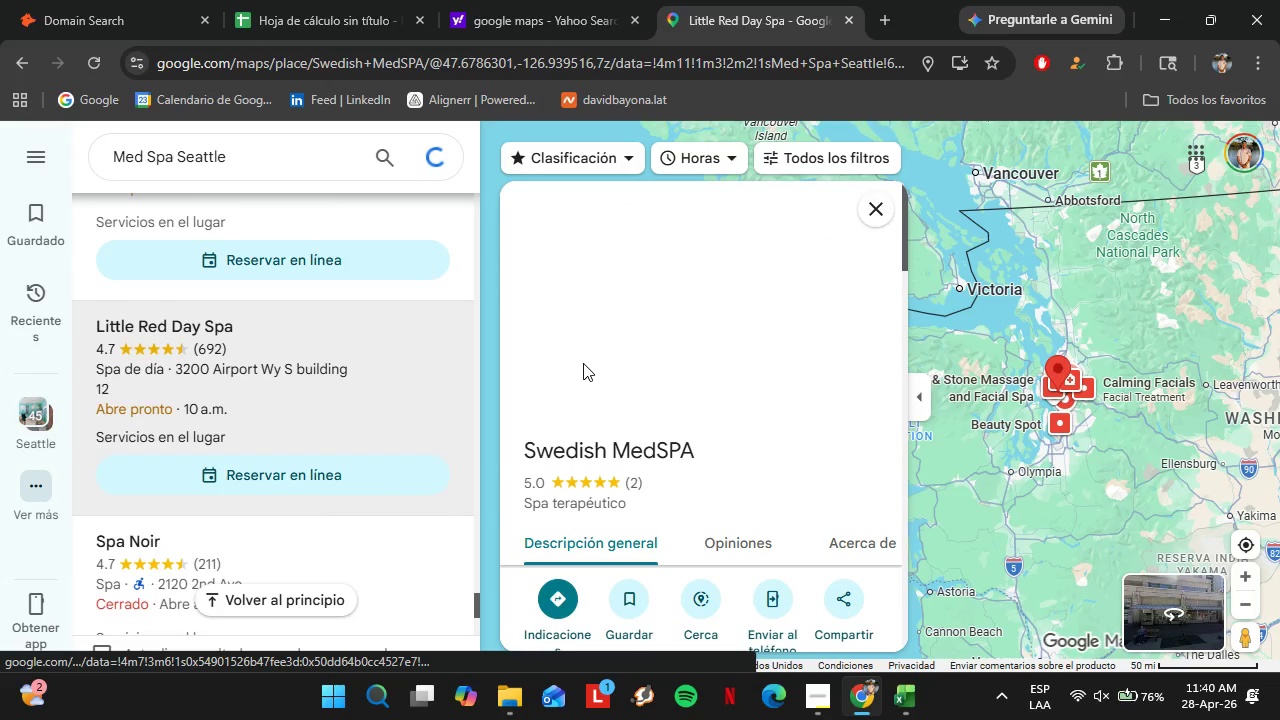 
scroll: coordinate [723, 467], scroll_direction: down, amount: 16.0
 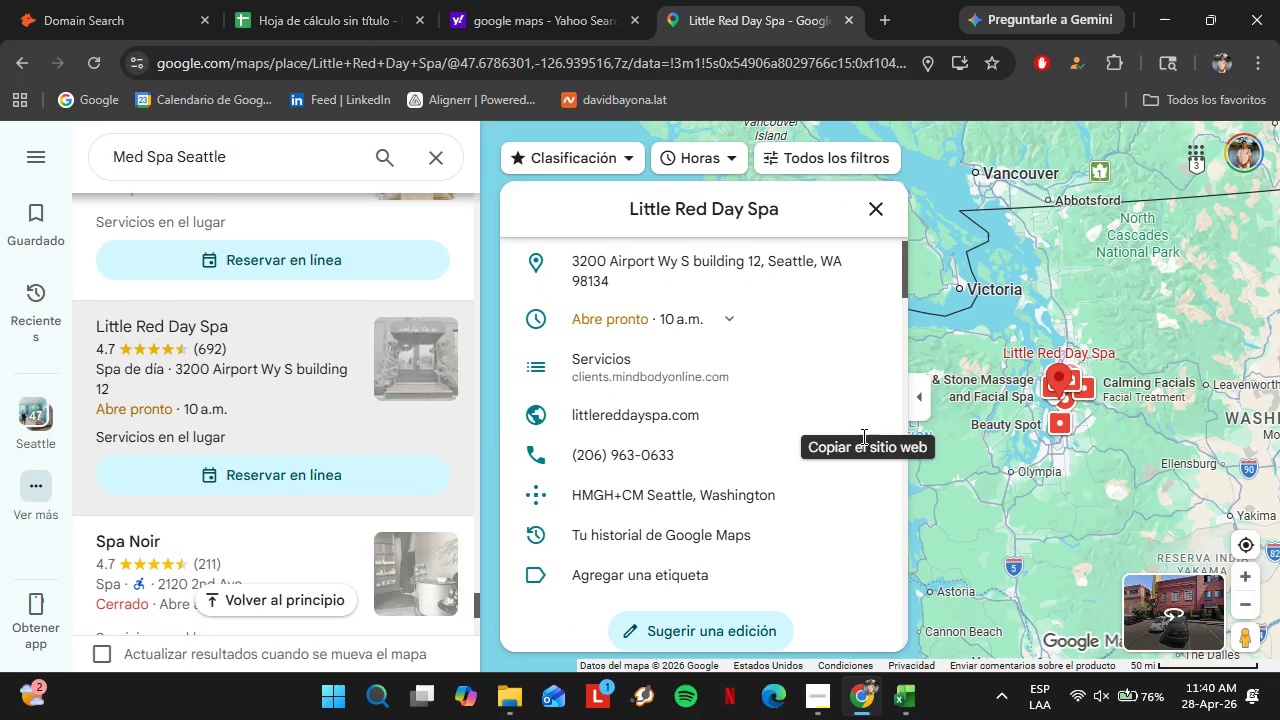 
left_click([865, 423])
 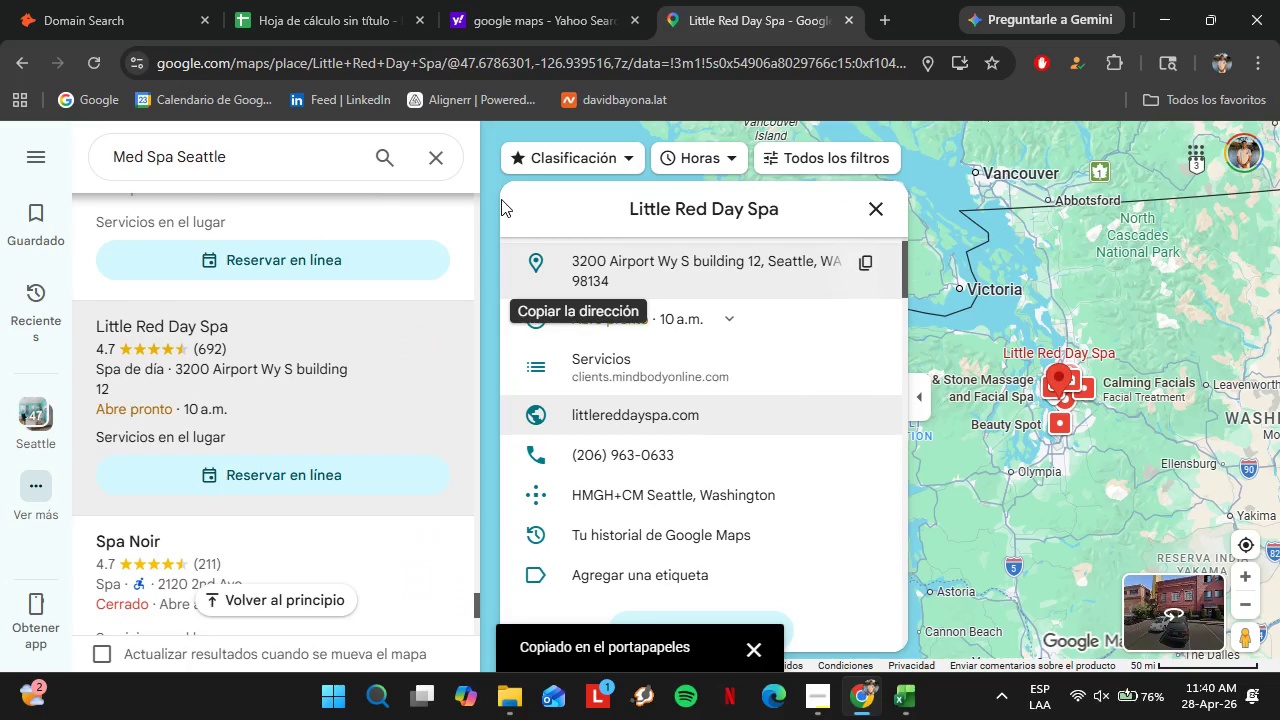 
left_click([121, 0])
 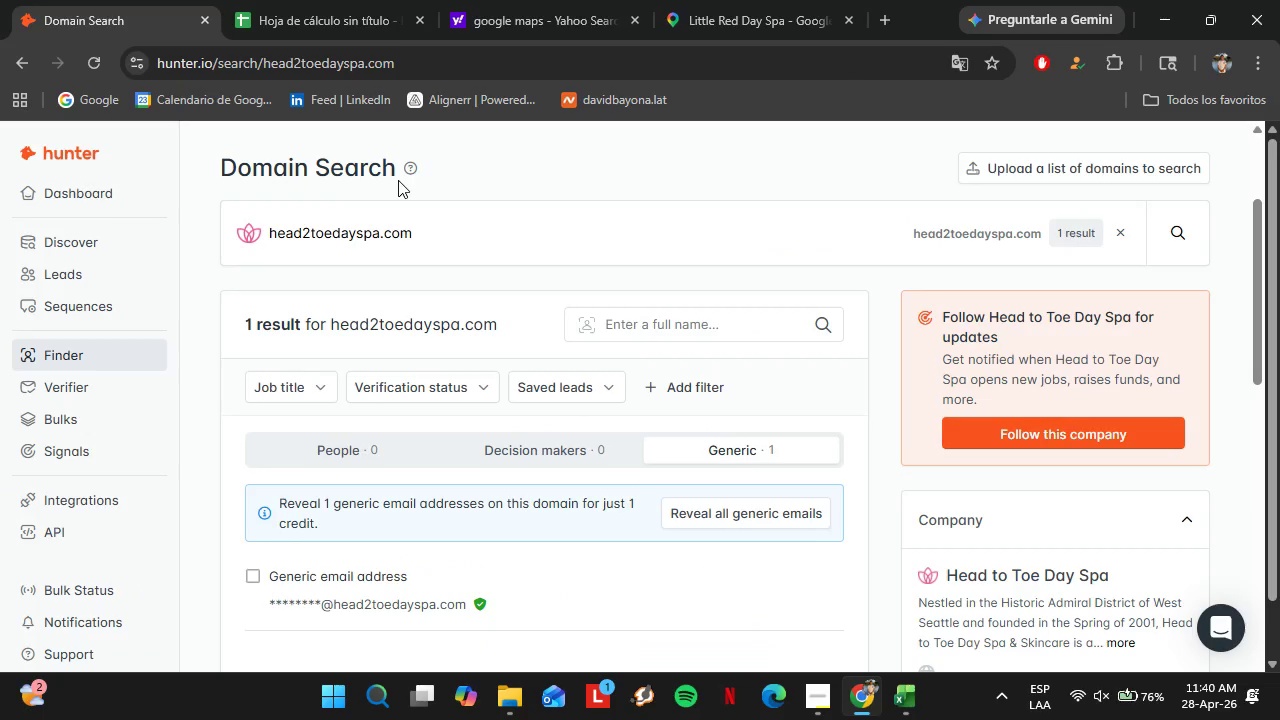 
left_click_drag(start_coordinate=[440, 215], to_coordinate=[264, 214])
 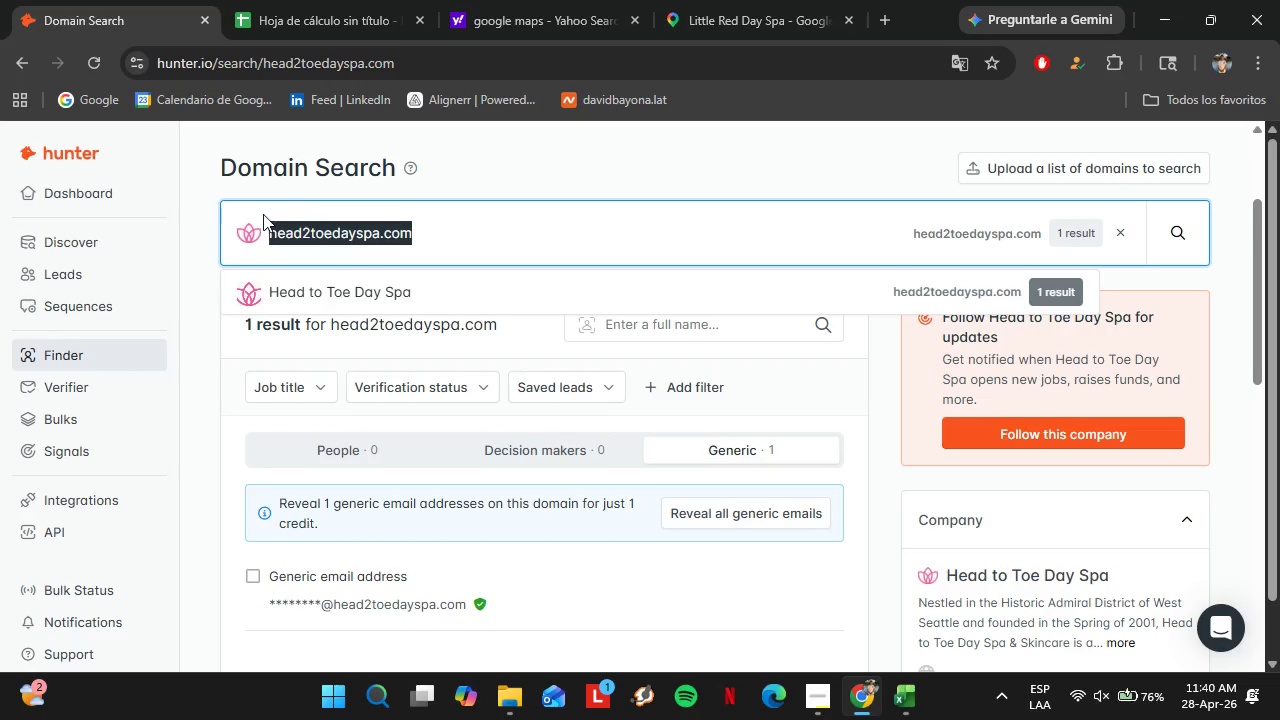 
key(Control+V)
 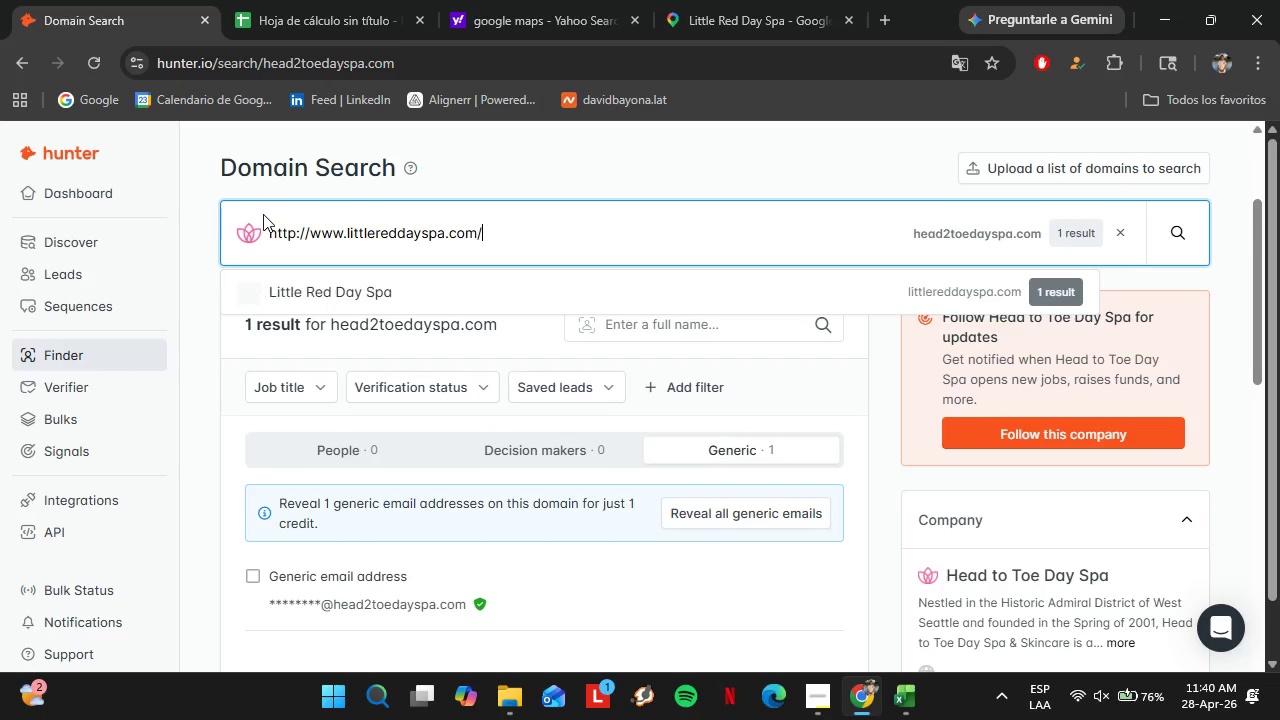 
key(Enter)
 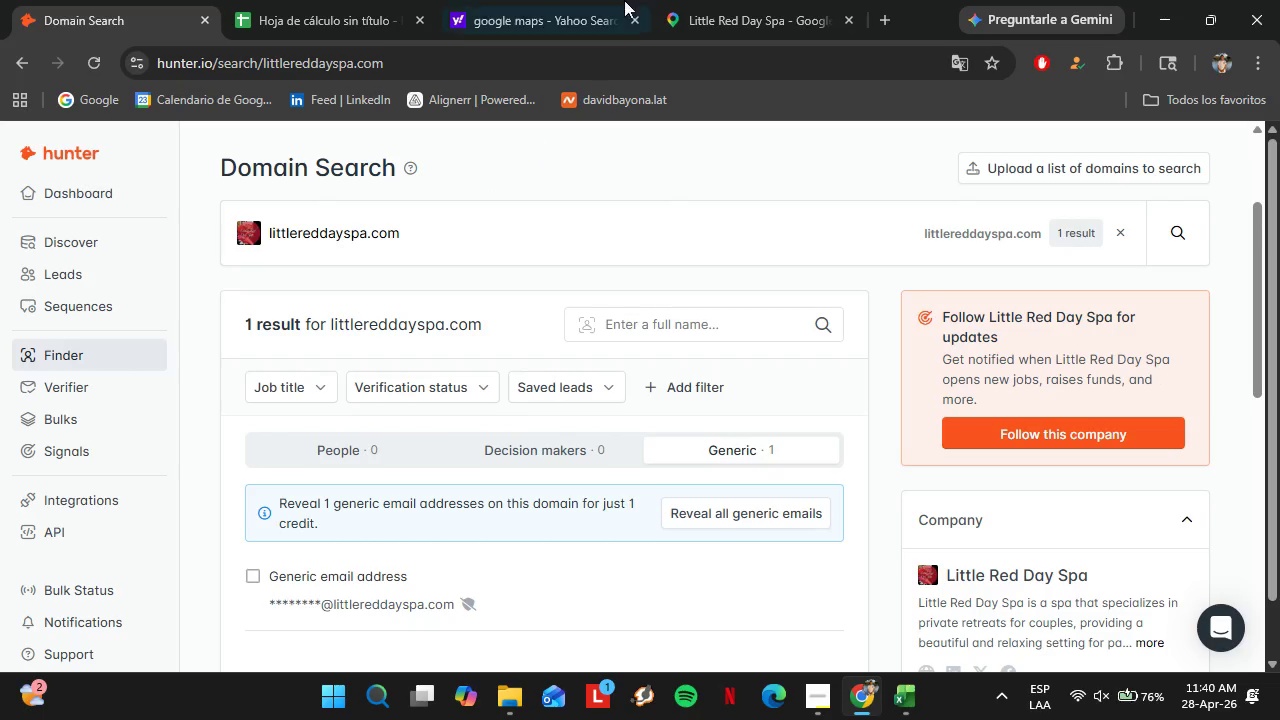 
left_click([673, 0])
 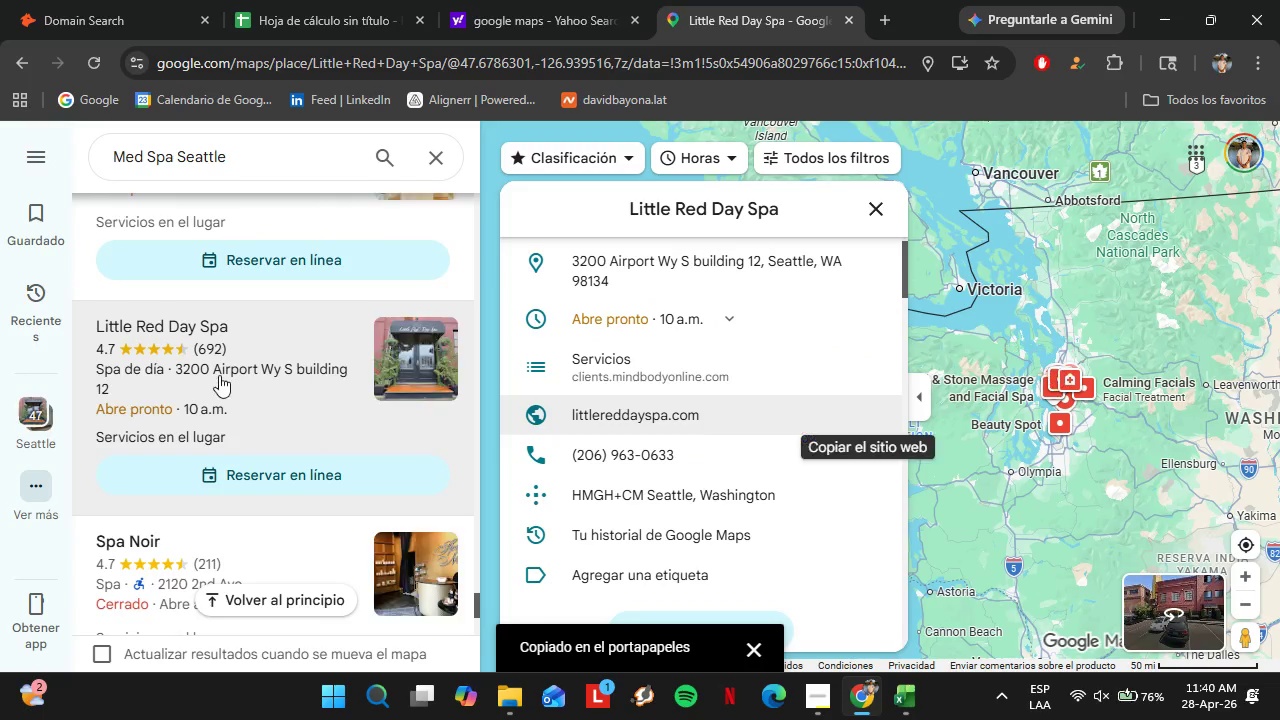 
scroll: coordinate [216, 336], scroll_direction: down, amount: 4.0
 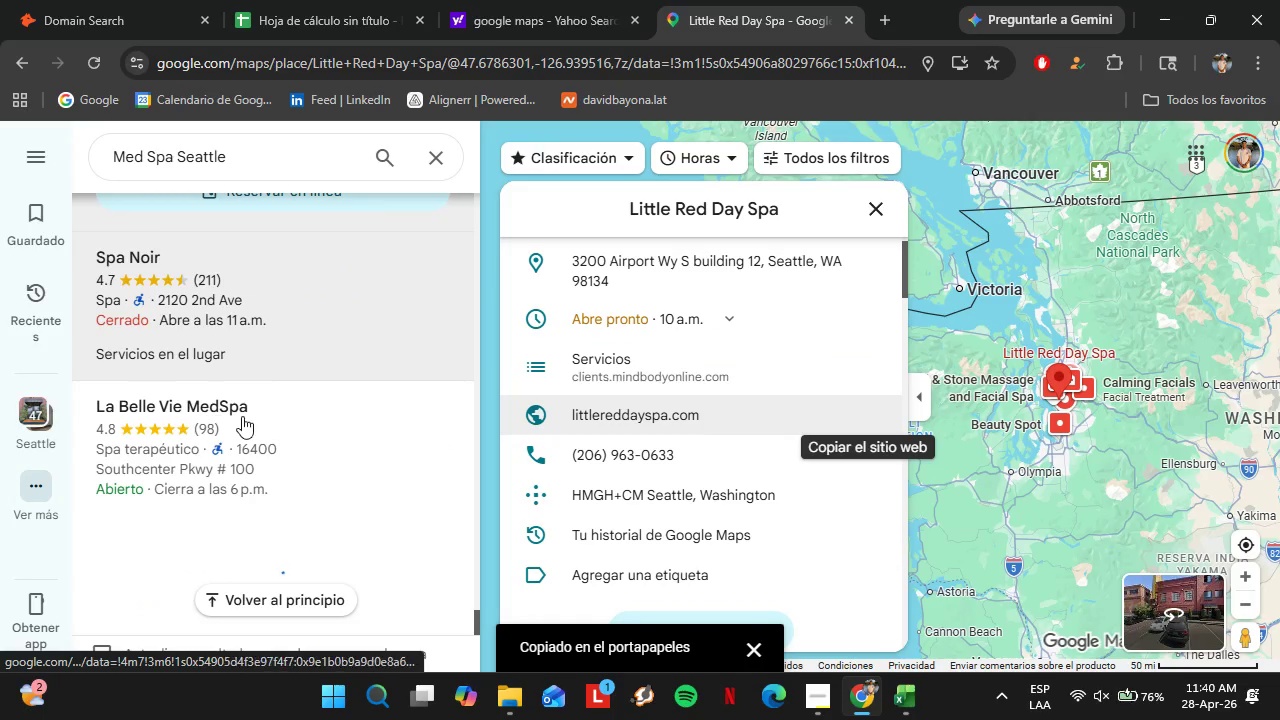 
left_click([242, 432])
 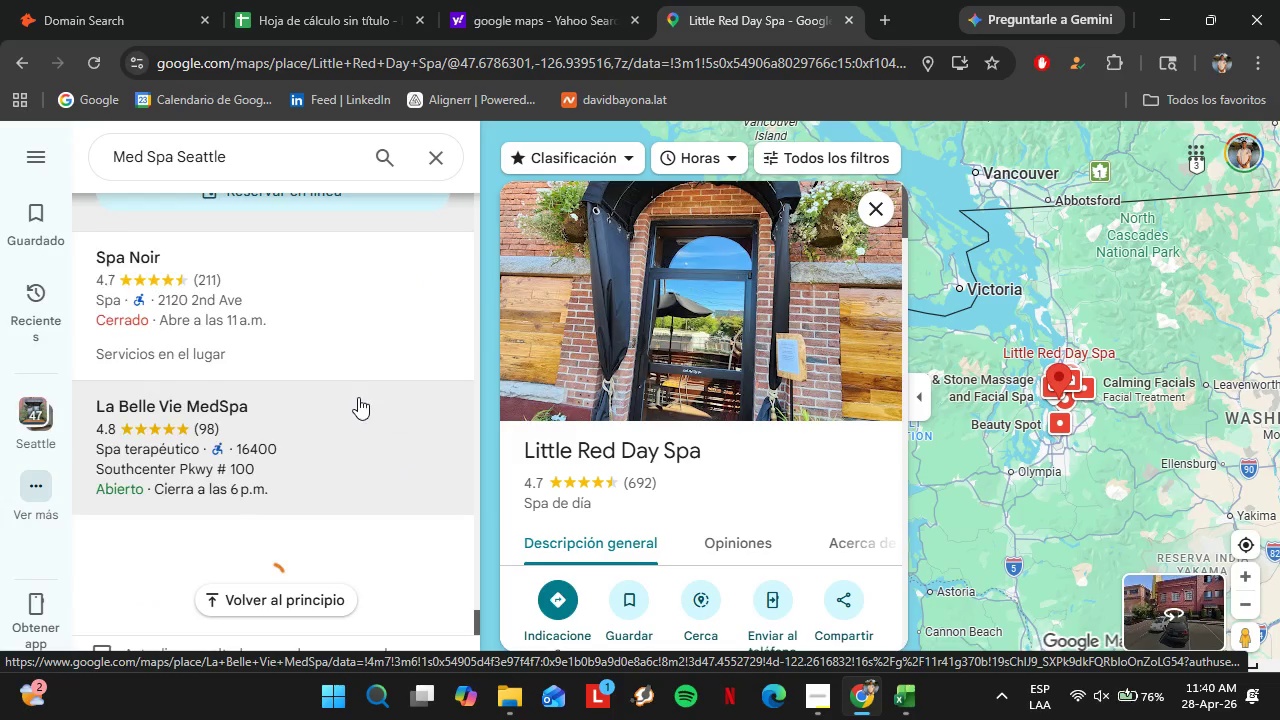 
scroll: coordinate [828, 464], scroll_direction: down, amount: 5.0
 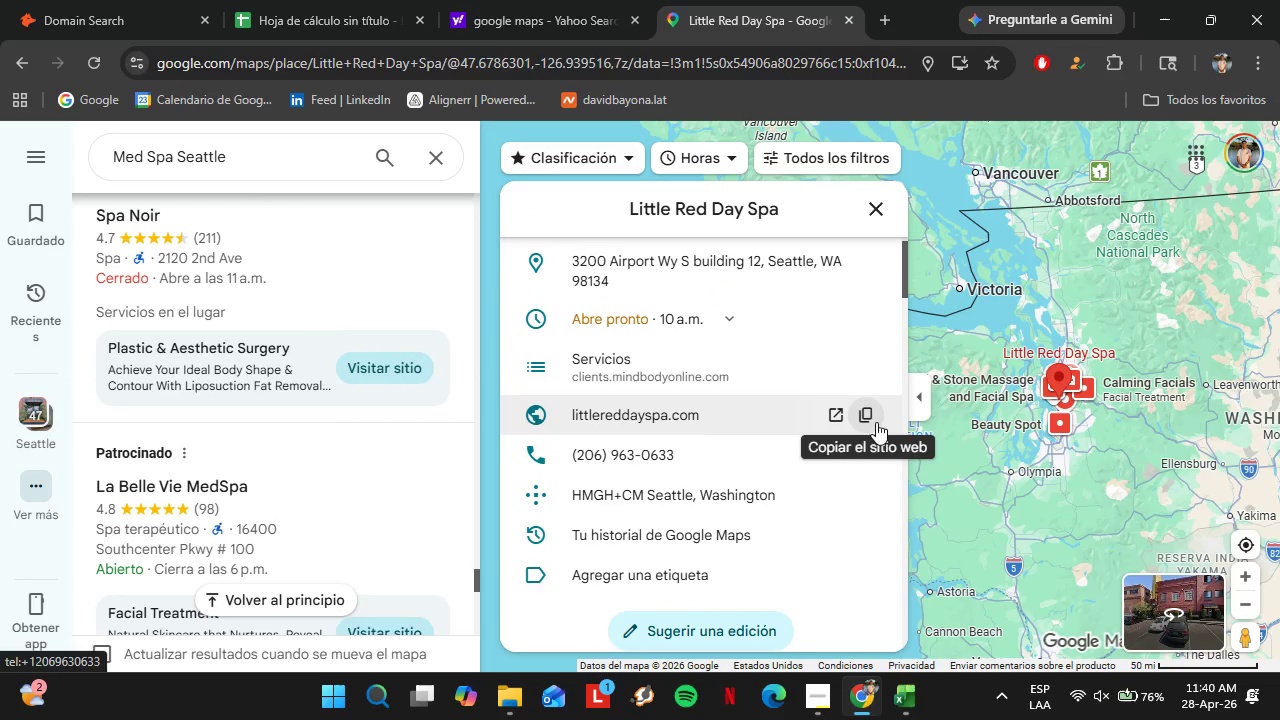 
left_click([870, 418])
 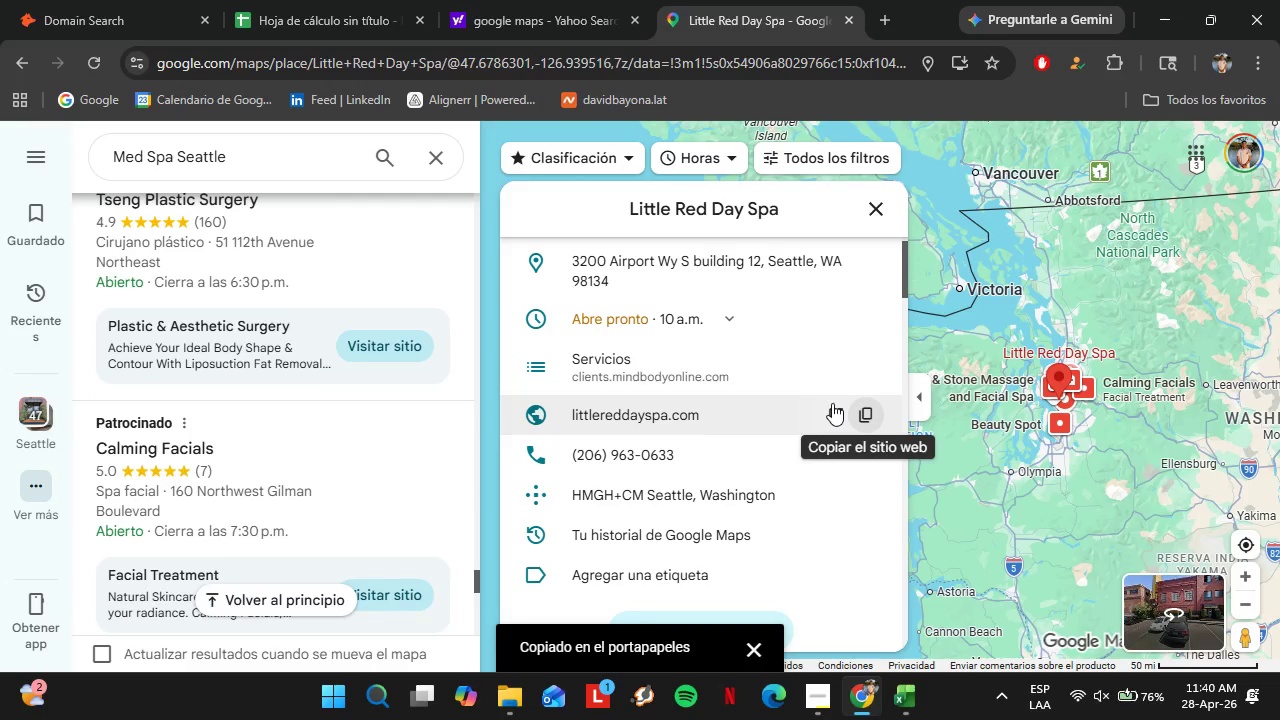 
left_click([156, 0])
 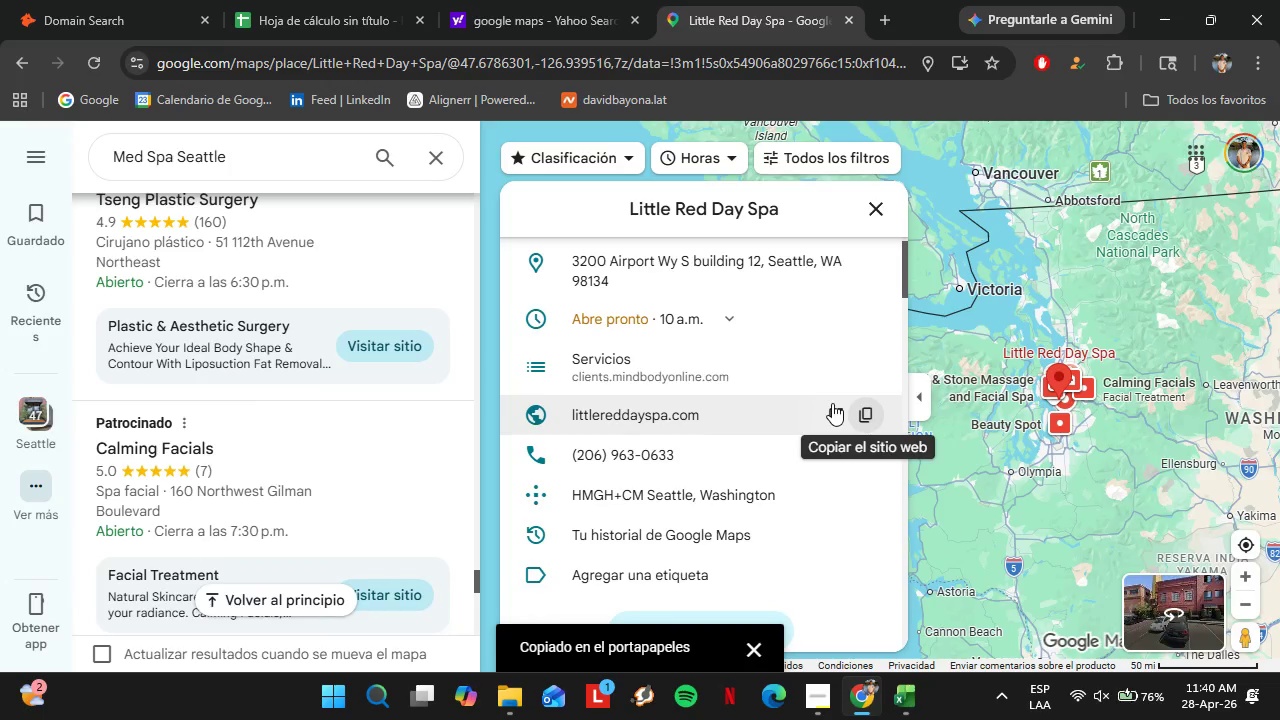 
left_click_drag(start_coordinate=[418, 223], to_coordinate=[217, 218])
 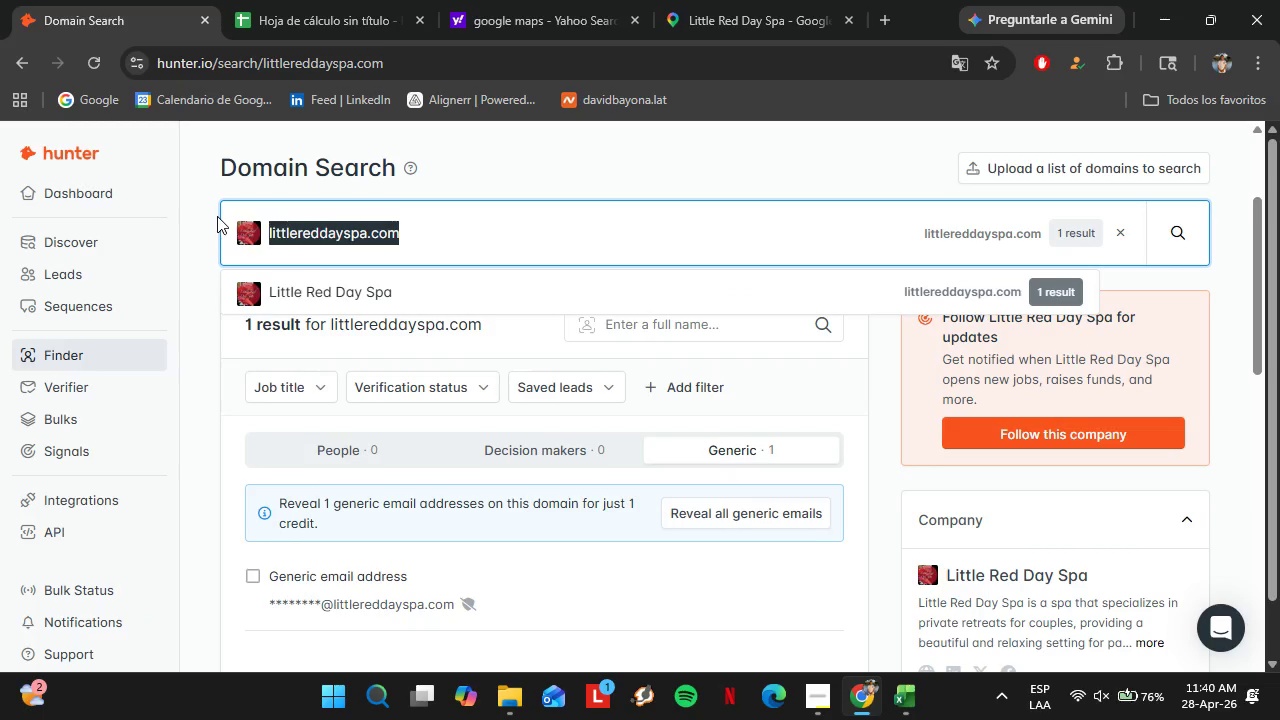 
key(Control+V)
 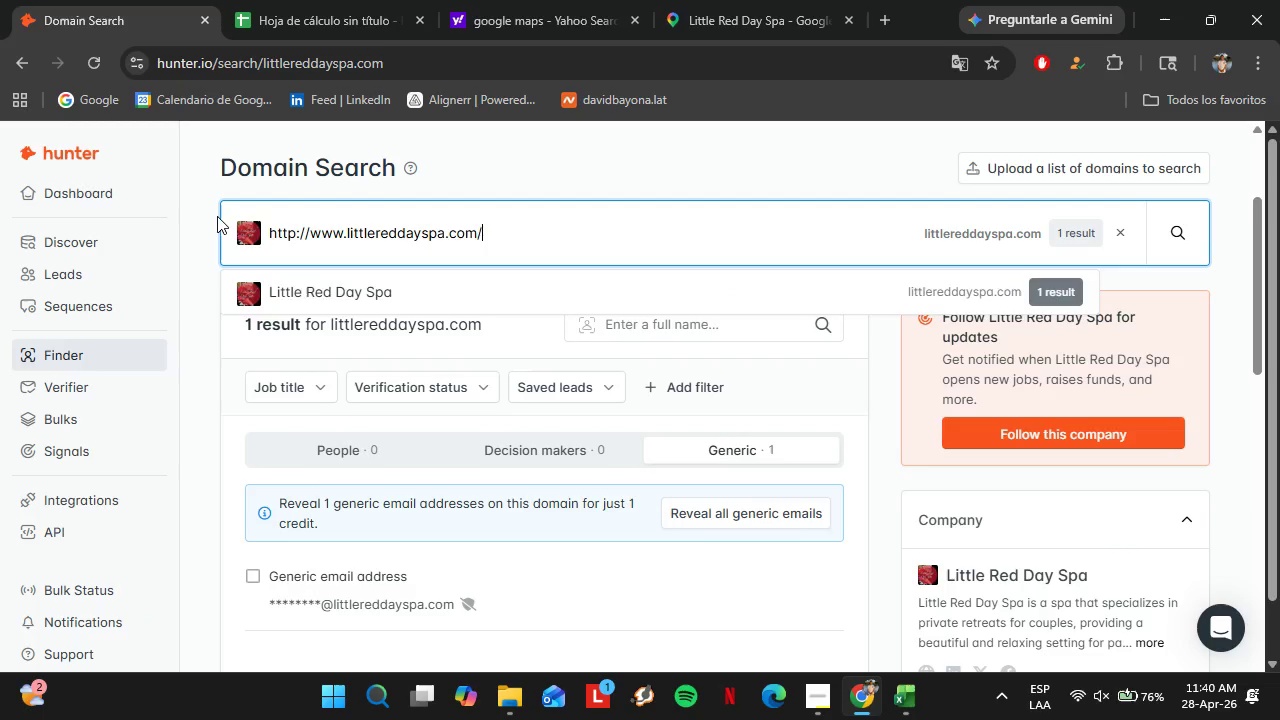 
key(Enter)
 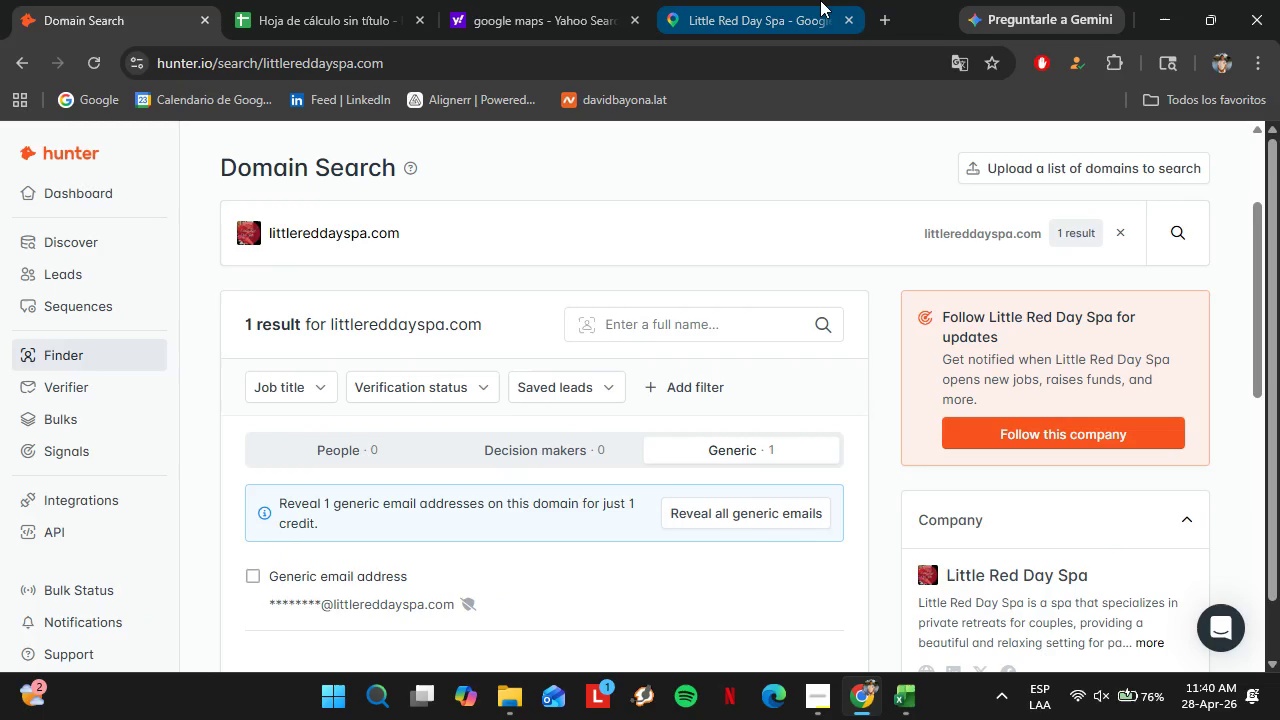 
left_click([820, 0])
 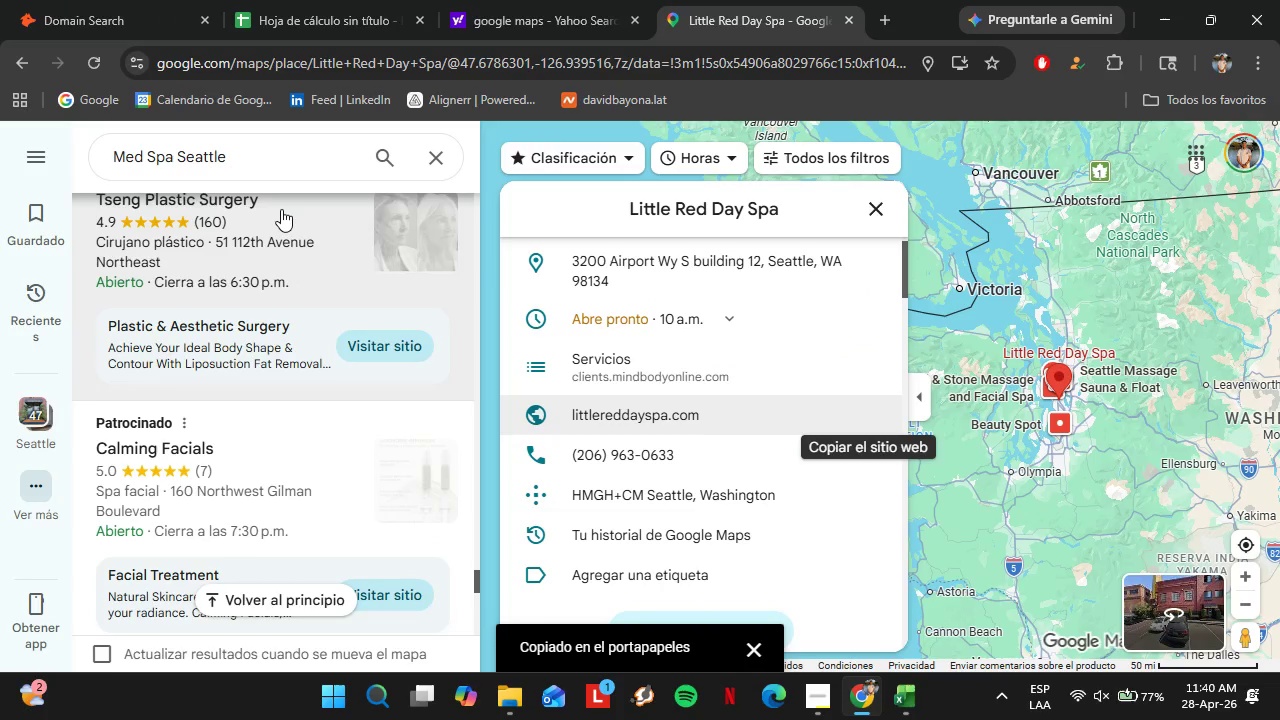 
scroll: coordinate [256, 308], scroll_direction: down, amount: 3.0
 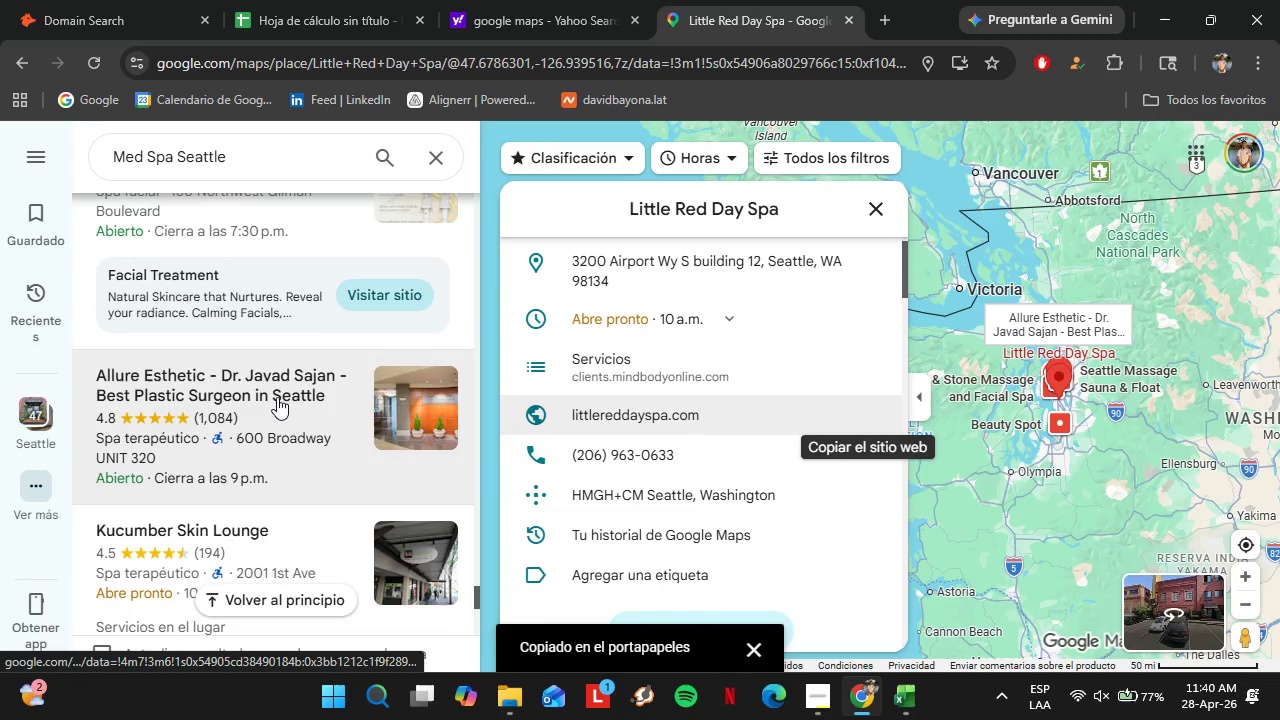 
left_click([277, 397])
 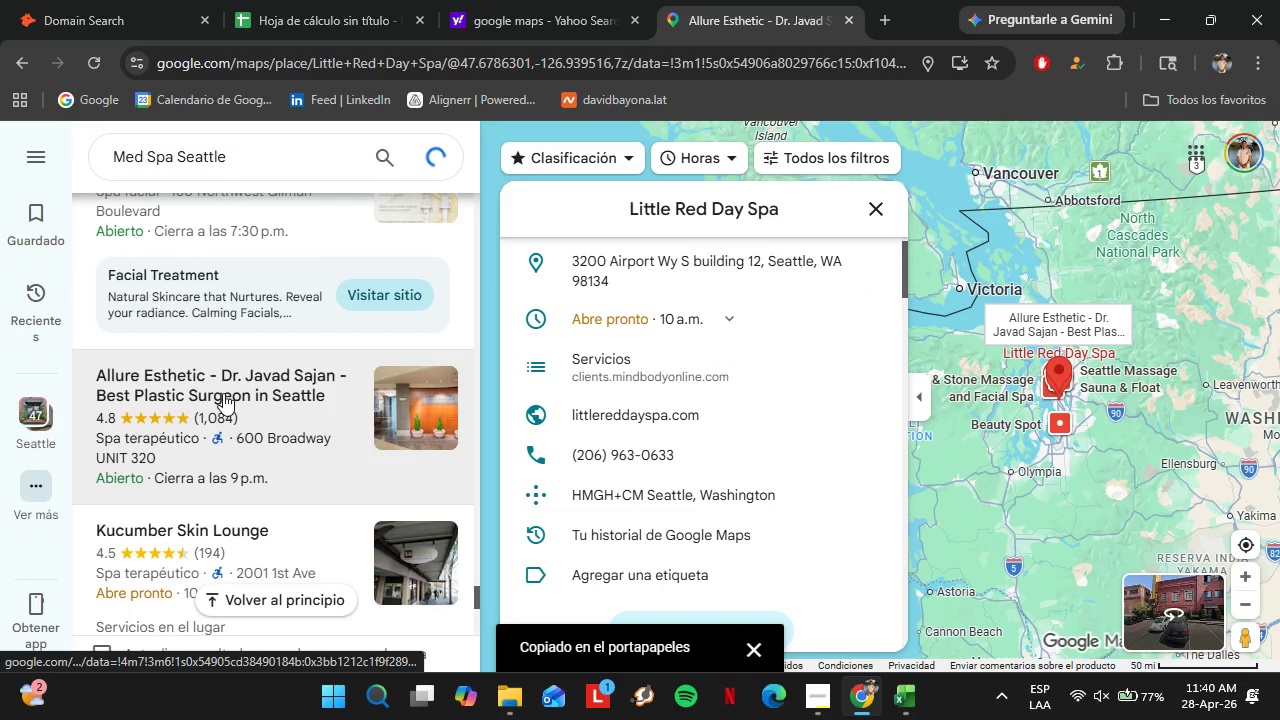 
mouse_move([395, 355])
 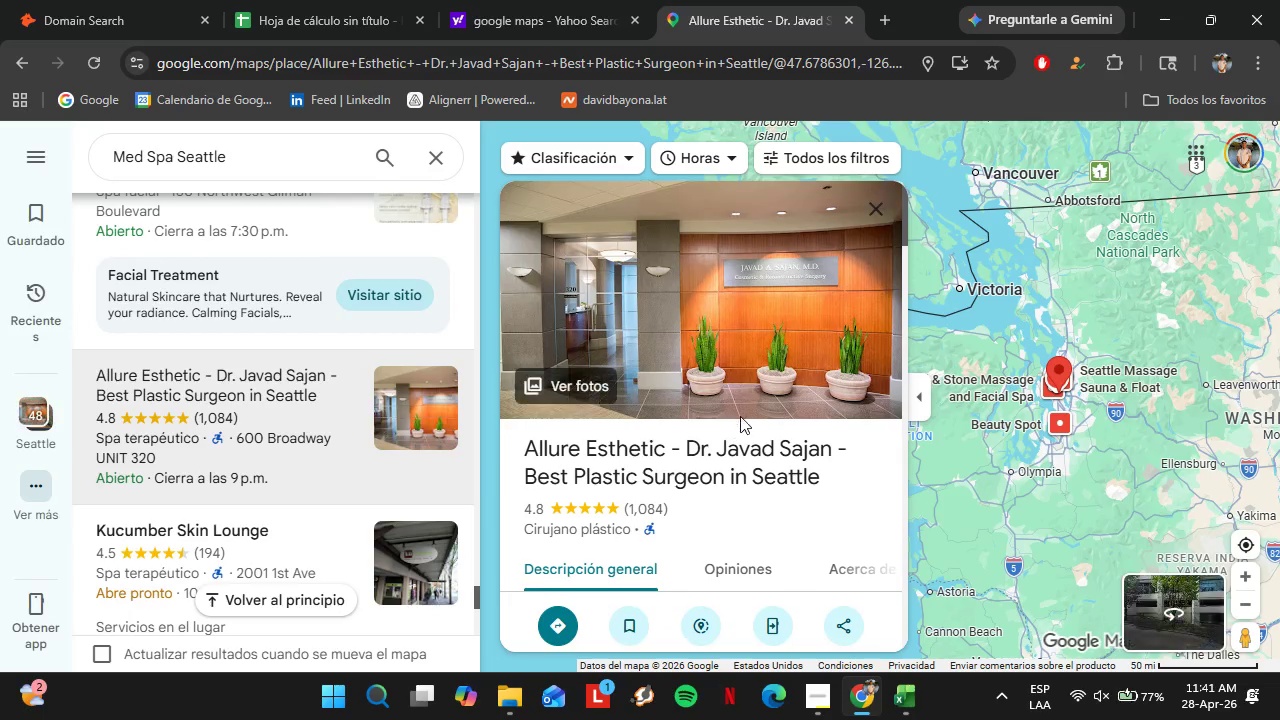 
scroll: coordinate [765, 413], scroll_direction: down, amount: 4.0
 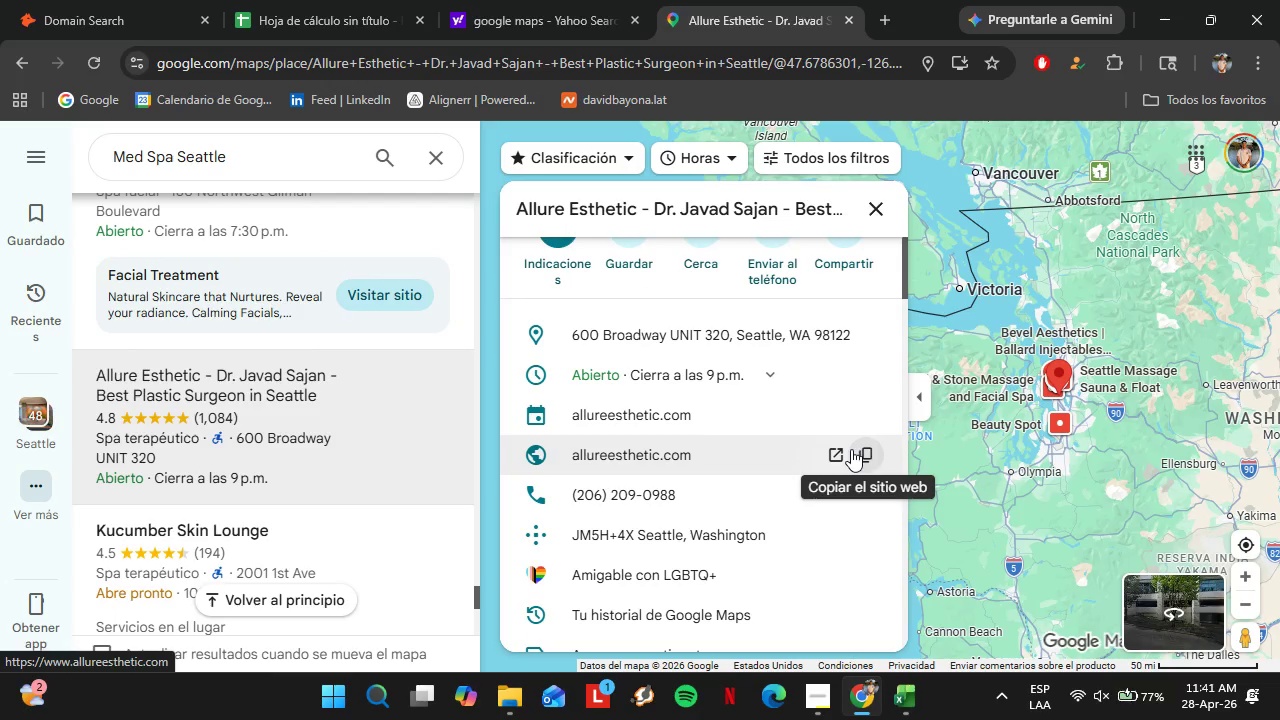 
left_click([857, 452])
 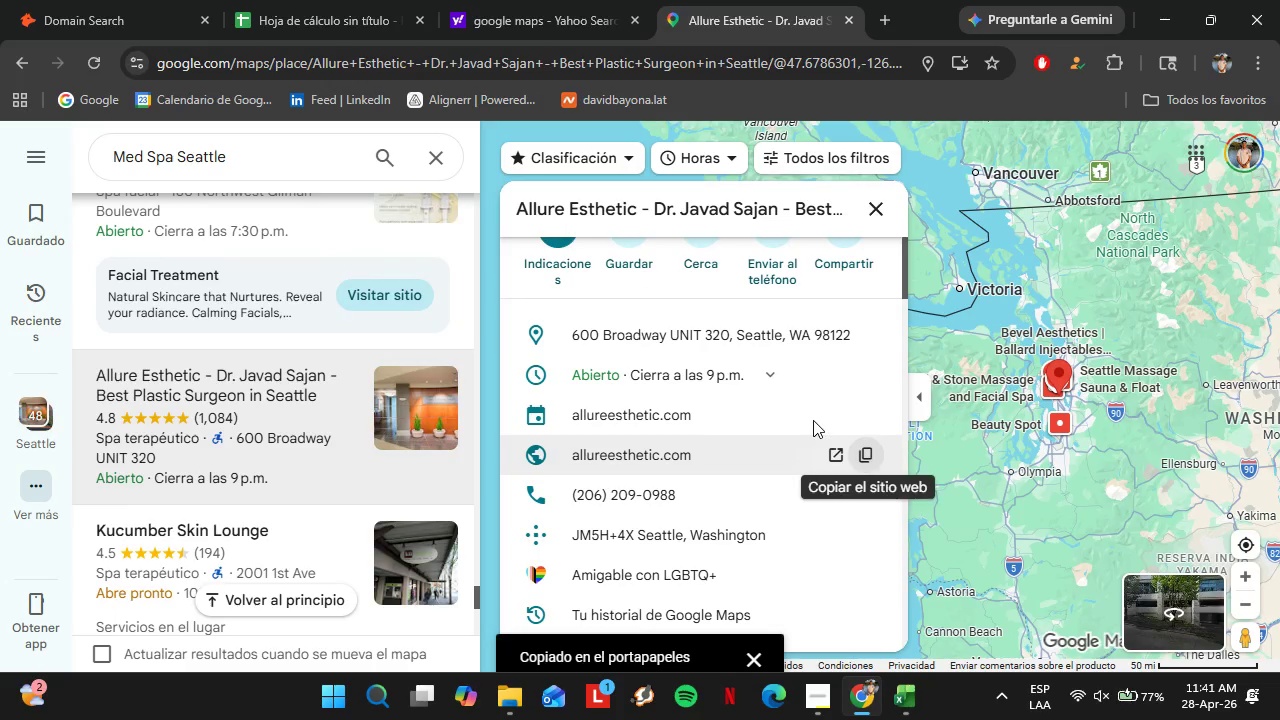 
left_click([55, 0])
 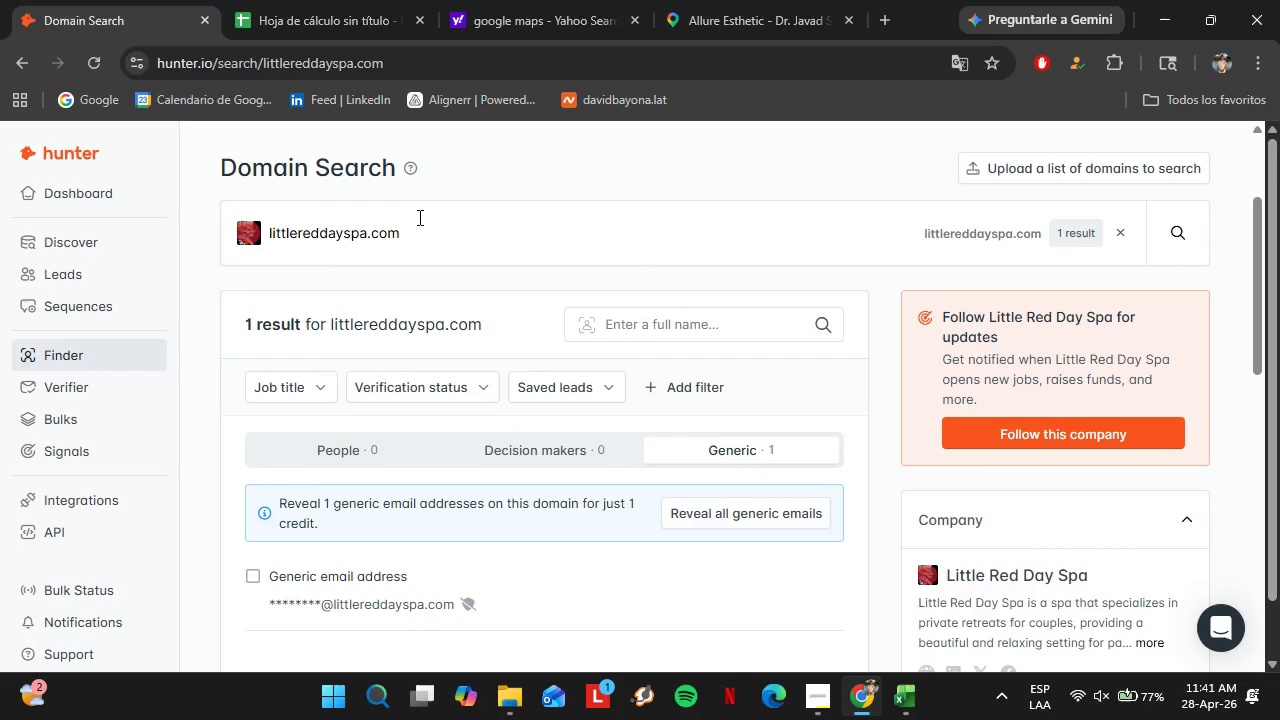 
left_click_drag(start_coordinate=[419, 220], to_coordinate=[260, 234])
 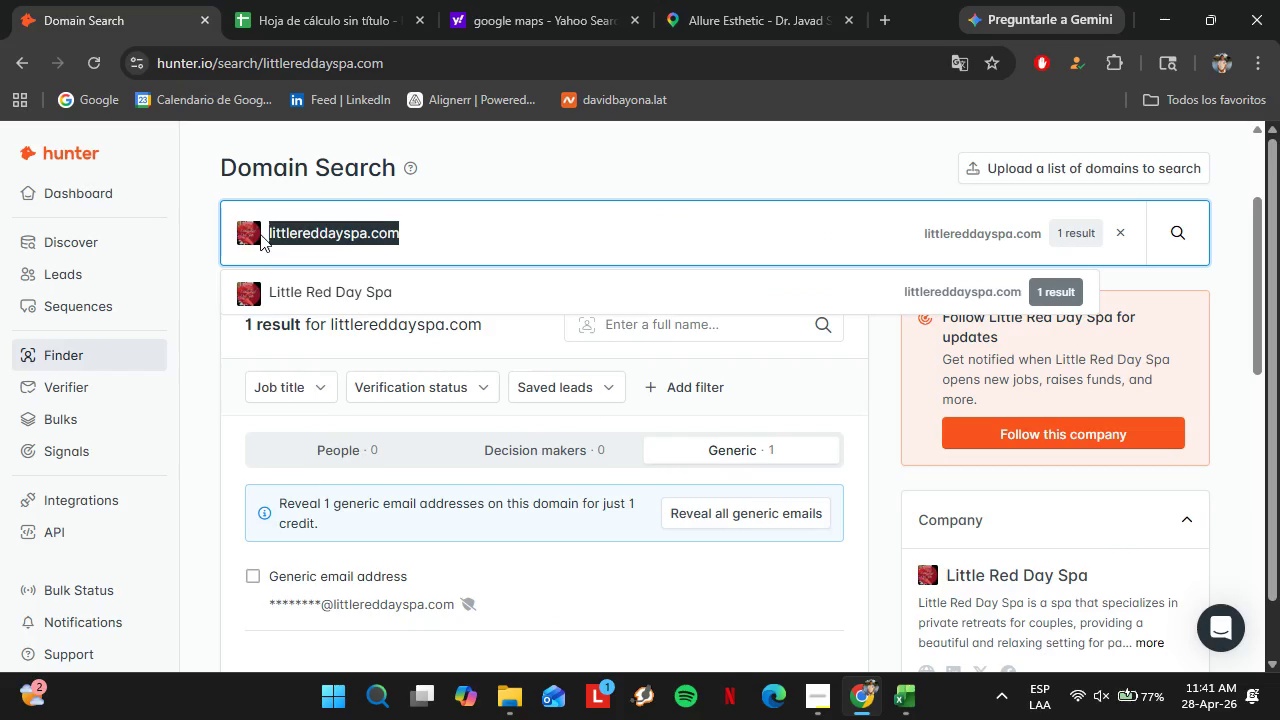 
key(Control+V)
 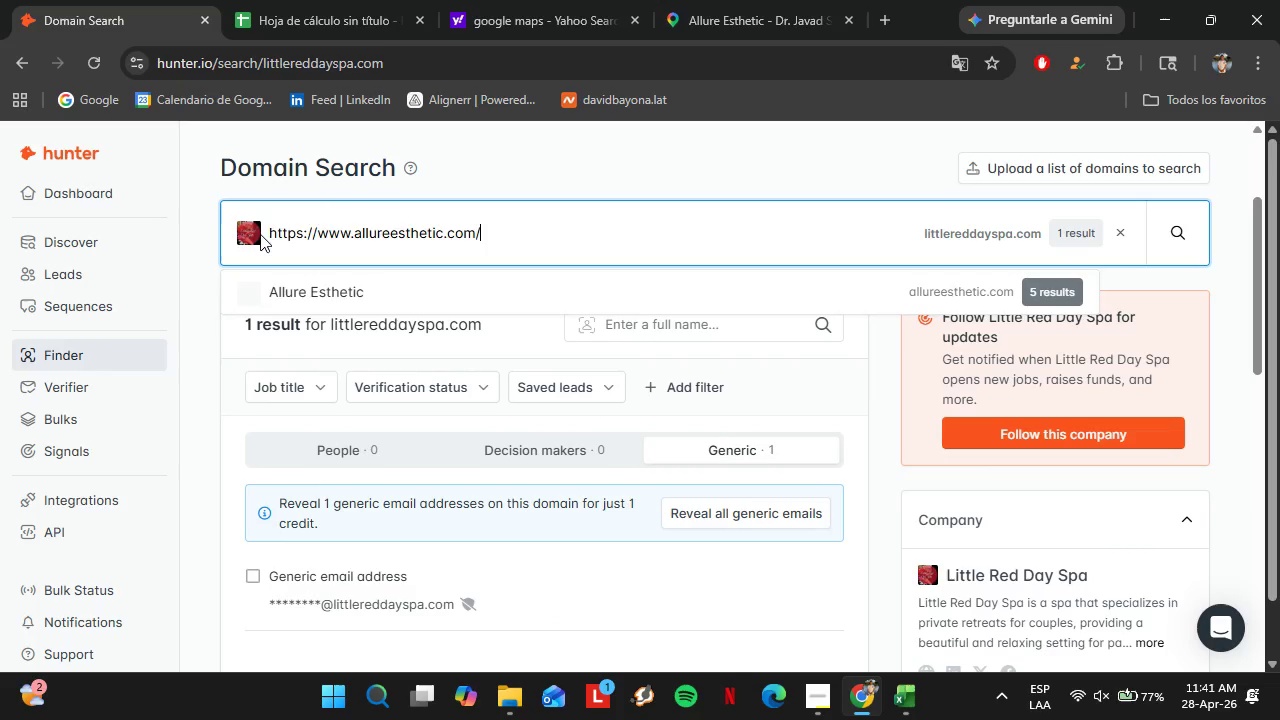 
key(Enter)
 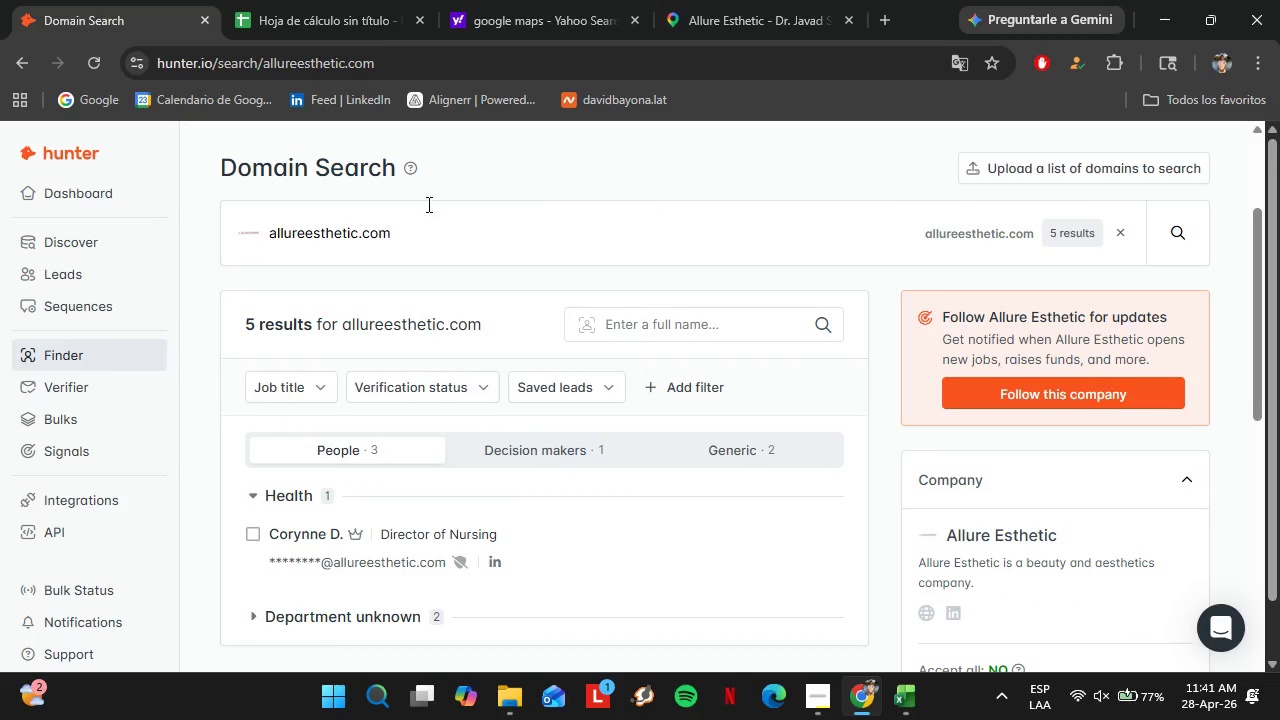 
scroll: coordinate [594, 243], scroll_direction: down, amount: 1.0
 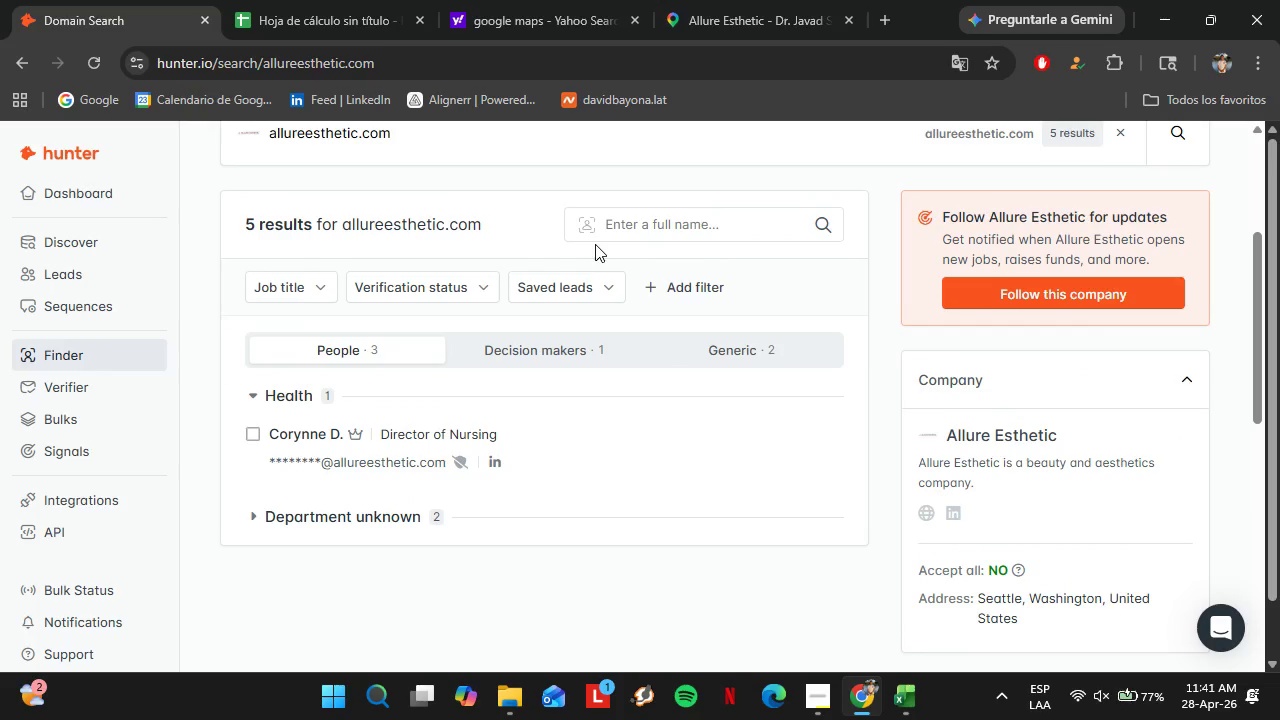 
left_click([726, 0])
 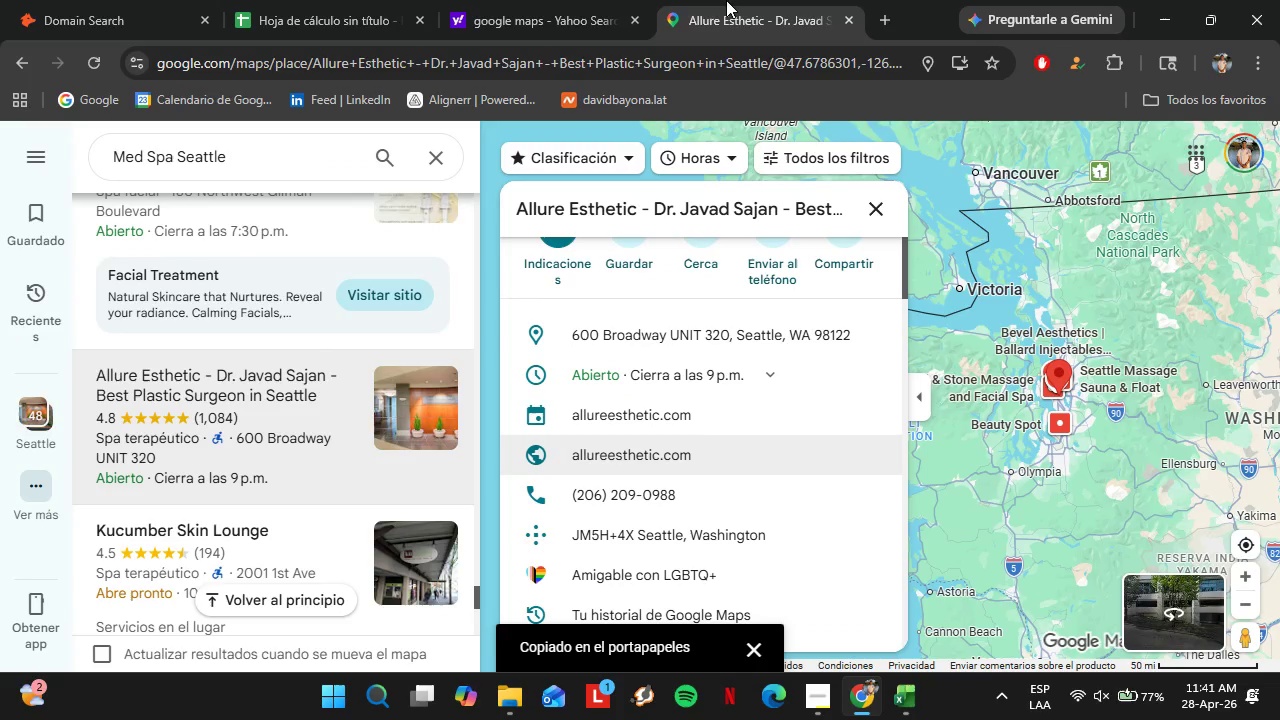 
scroll: coordinate [595, 244], scroll_direction: up, amount: 1.0
 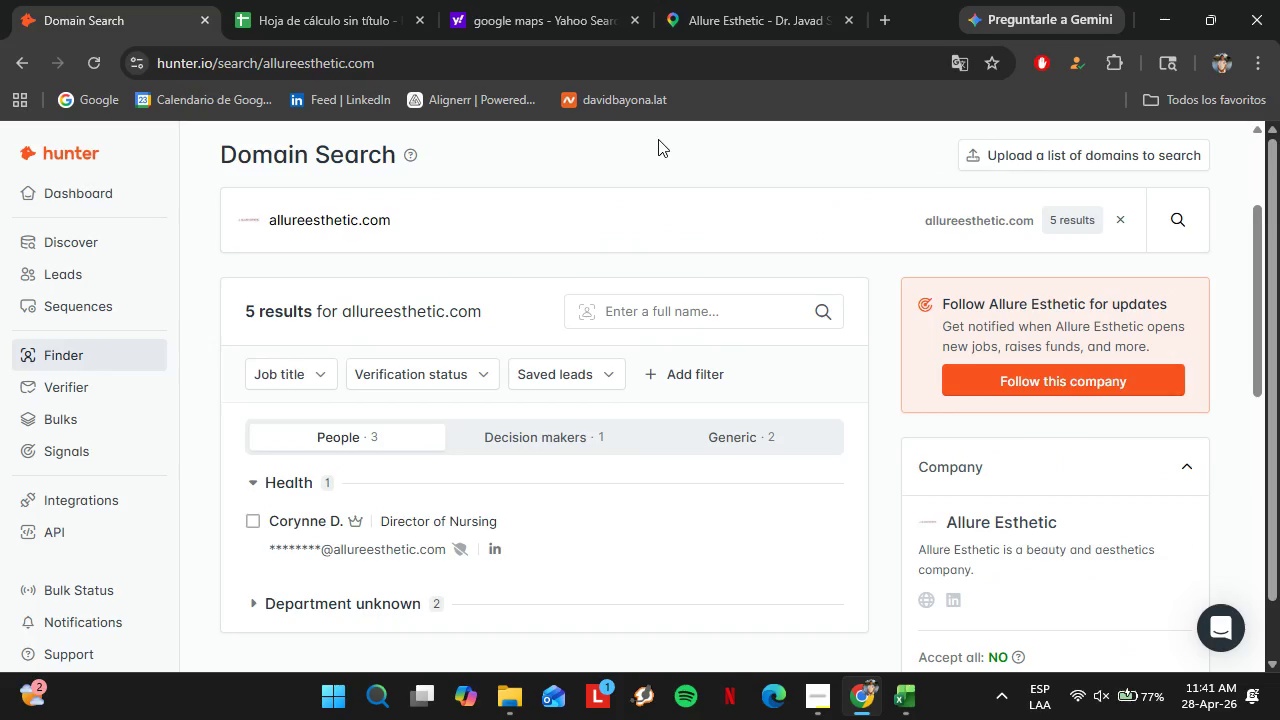 
scroll: coordinate [258, 350], scroll_direction: down, amount: 6.0
 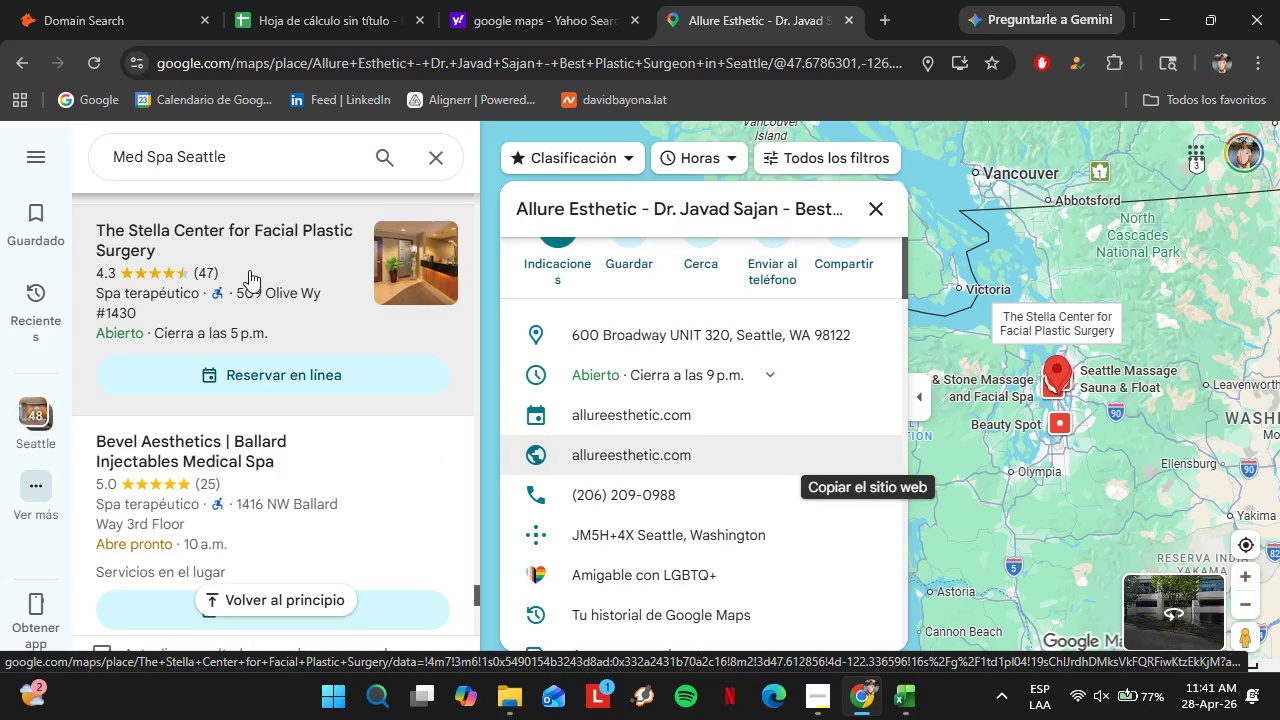 
left_click([251, 247])
 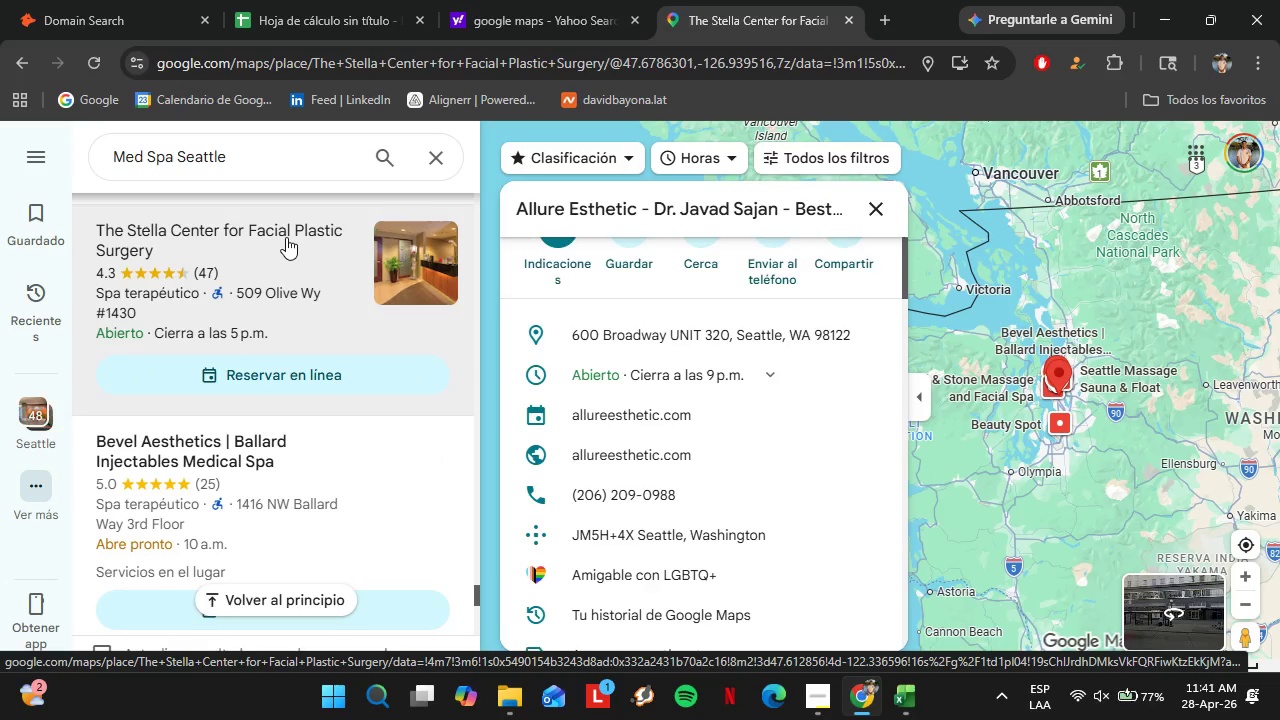 
scroll: coordinate [724, 423], scroll_direction: down, amount: 2.0
 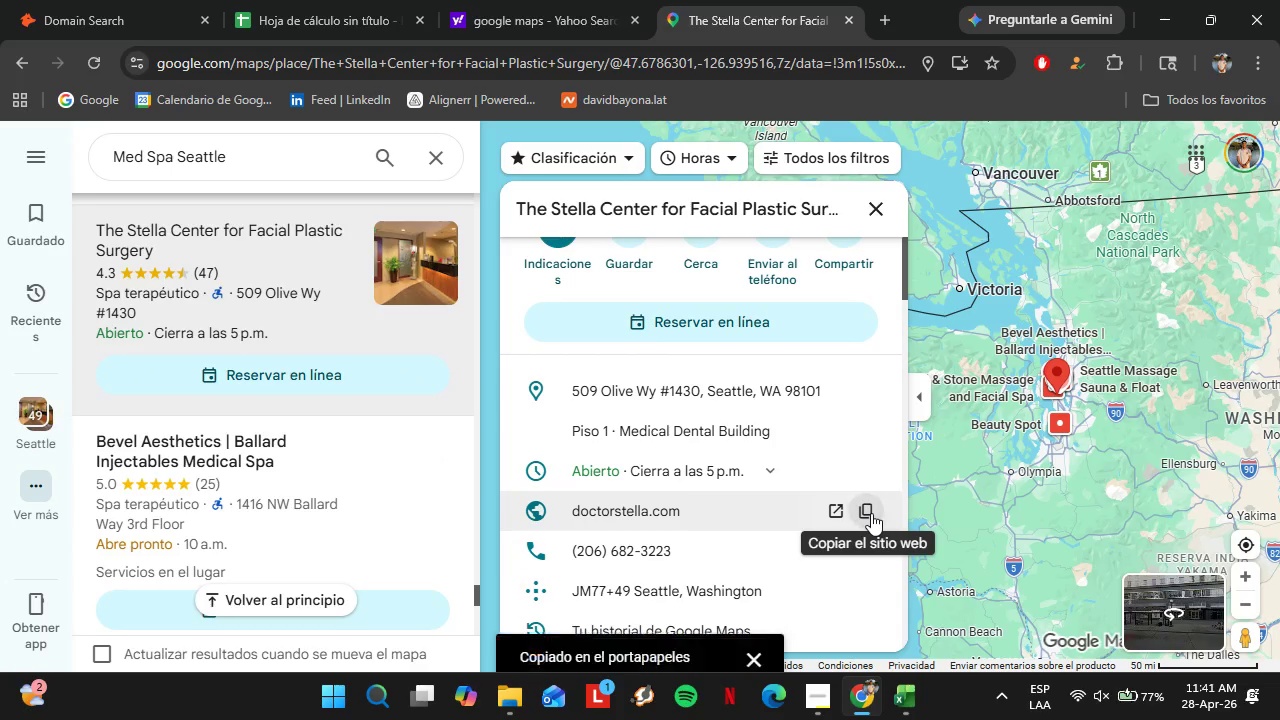 
left_click([70, 0])
 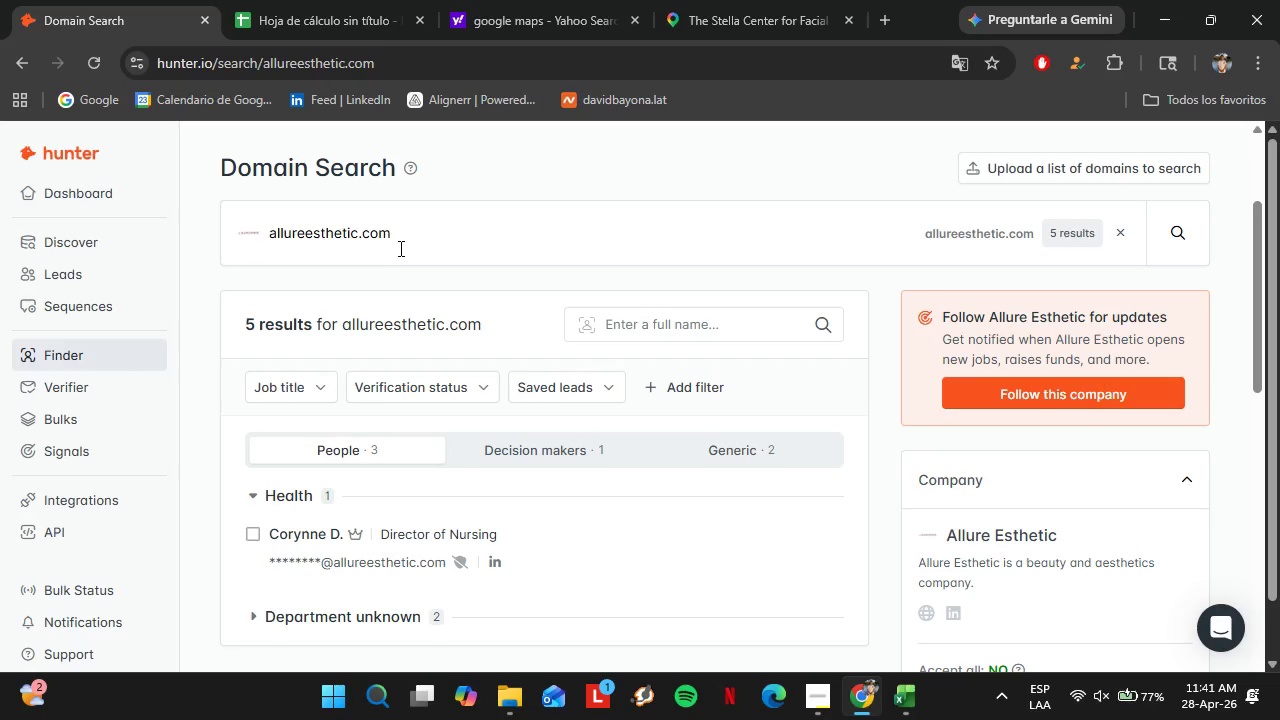 
left_click_drag(start_coordinate=[397, 248], to_coordinate=[209, 246])
 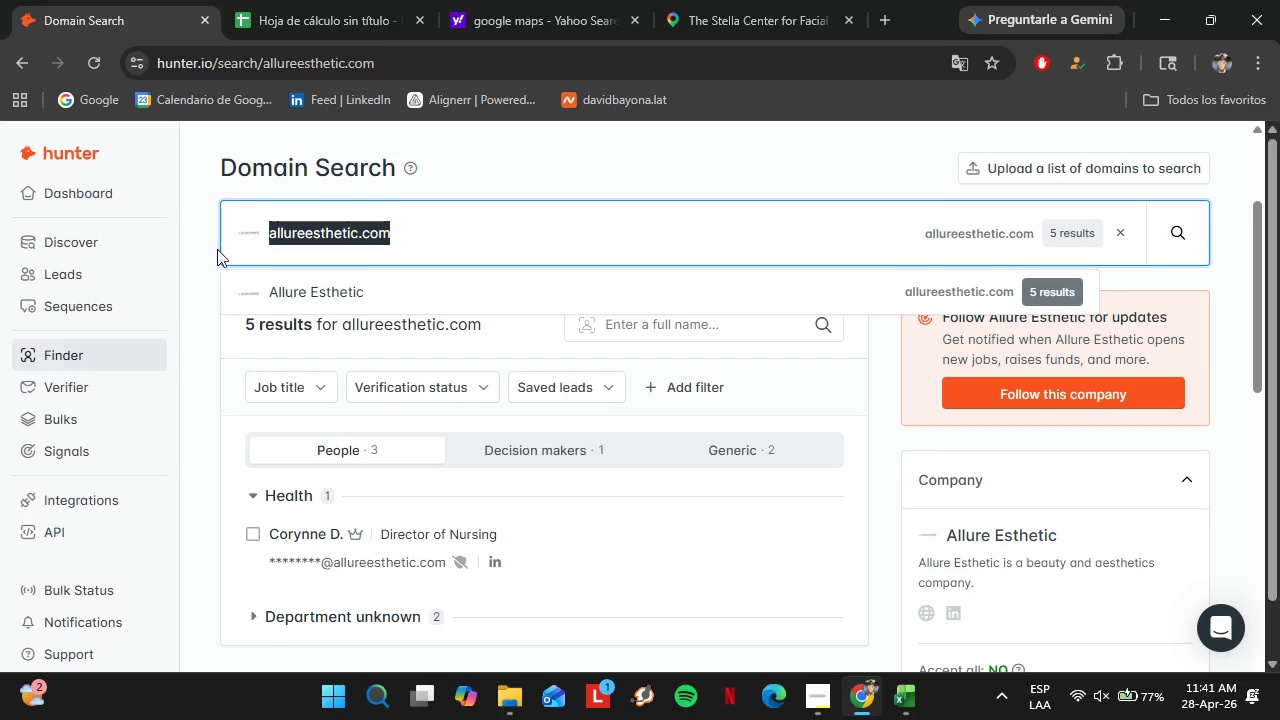 
key(Control+V)
 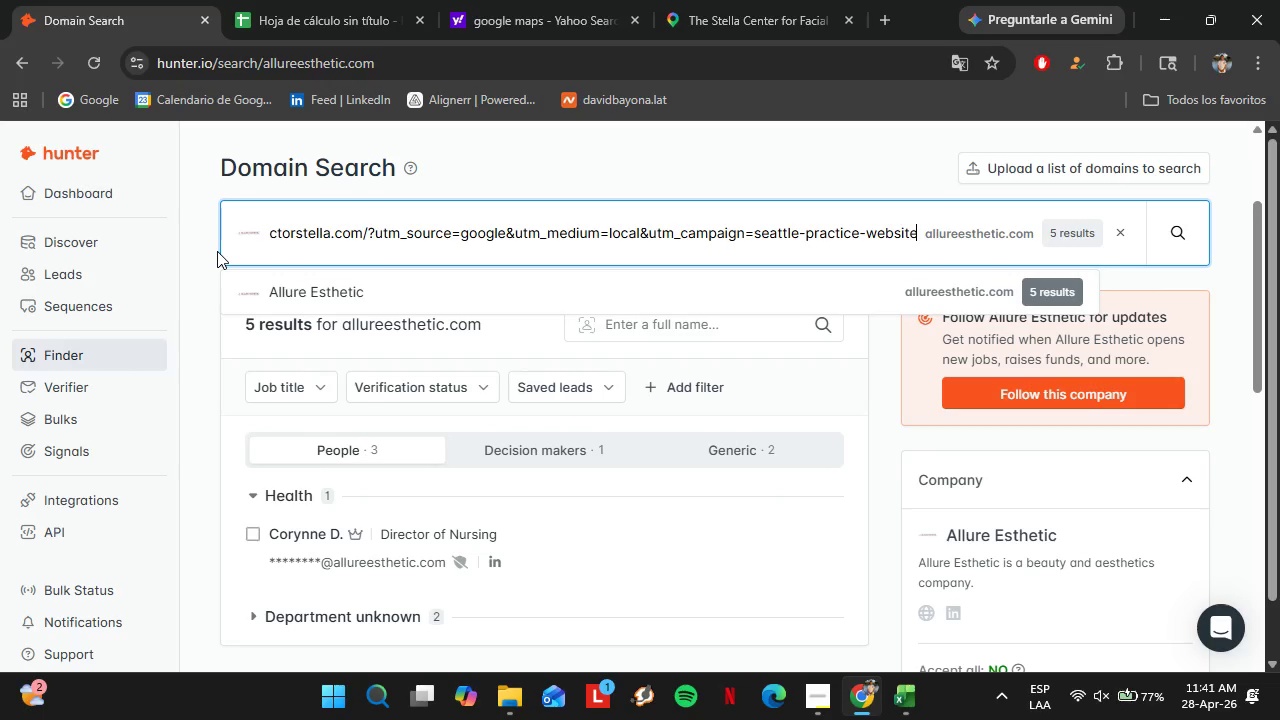 
key(Enter)
 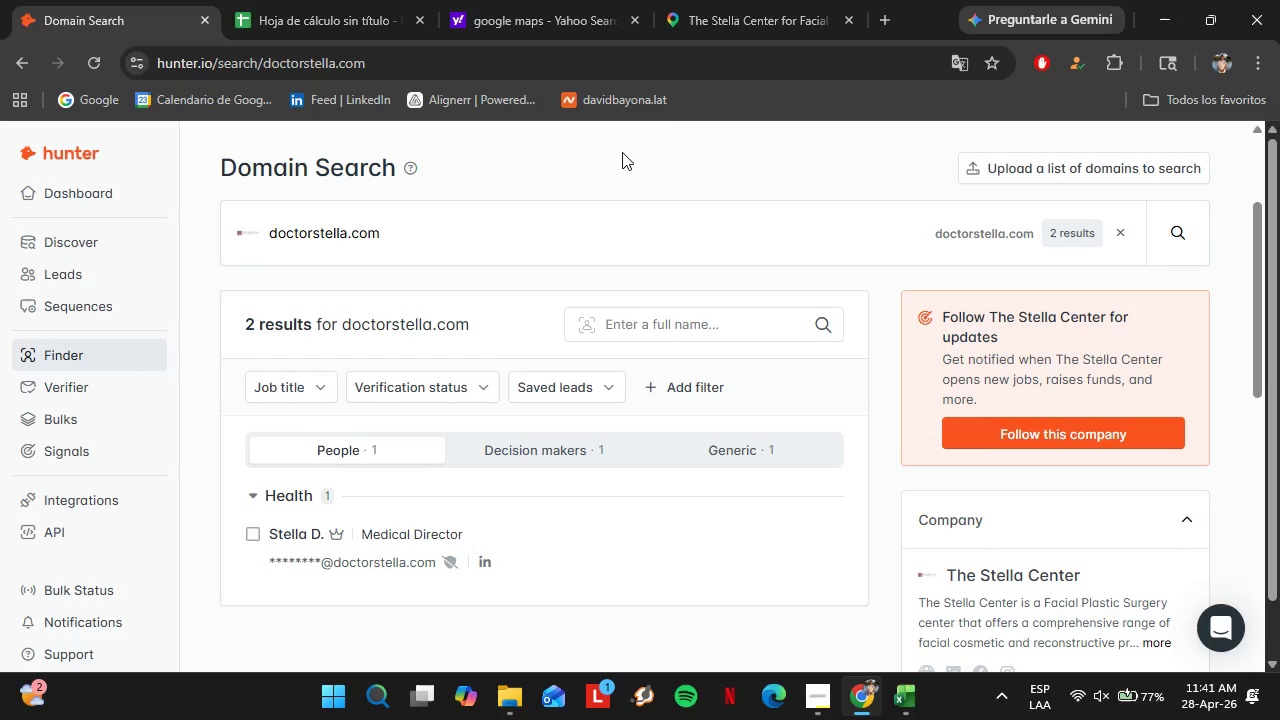 
left_click([694, 0])
 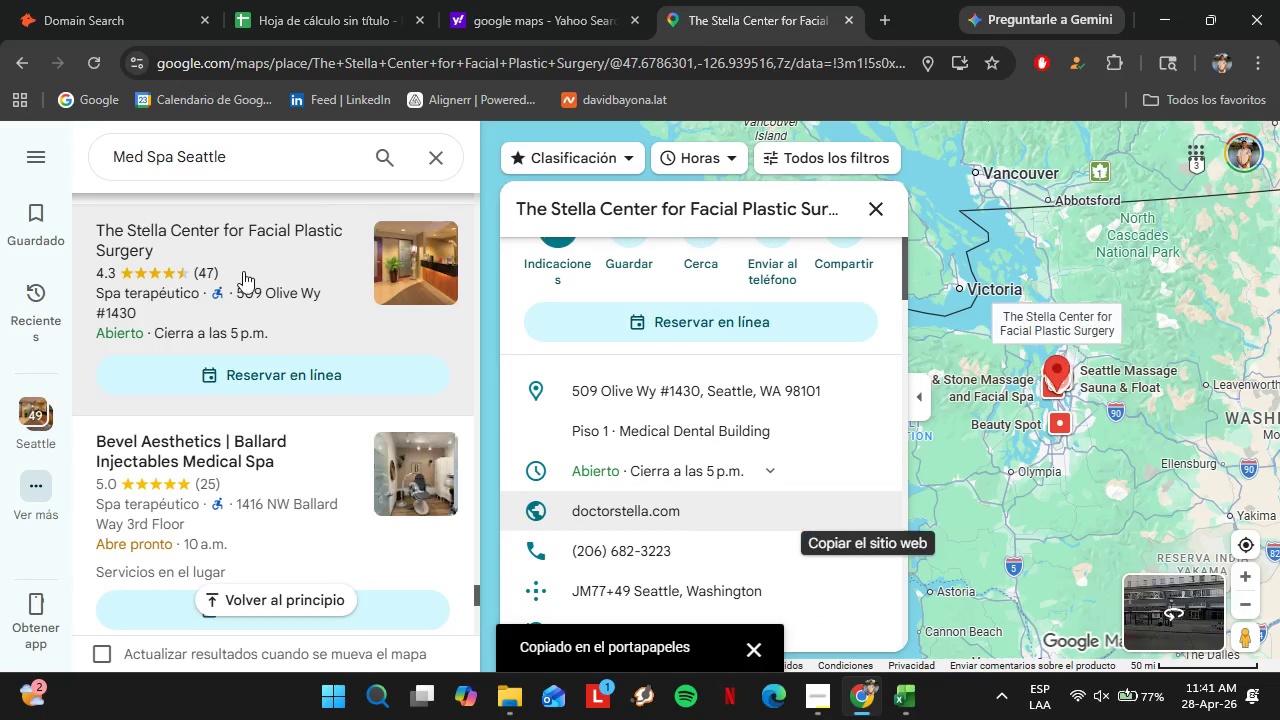 
scroll: coordinate [243, 271], scroll_direction: down, amount: 2.0
 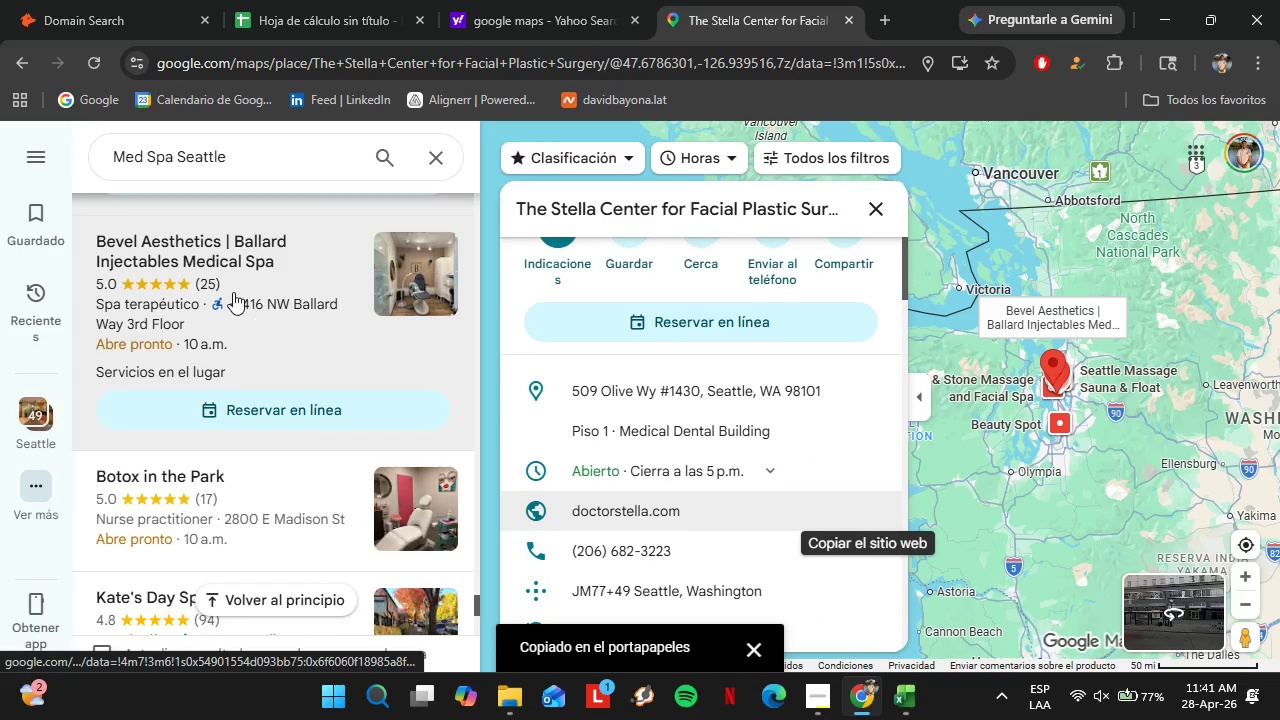 
left_click([233, 291])
 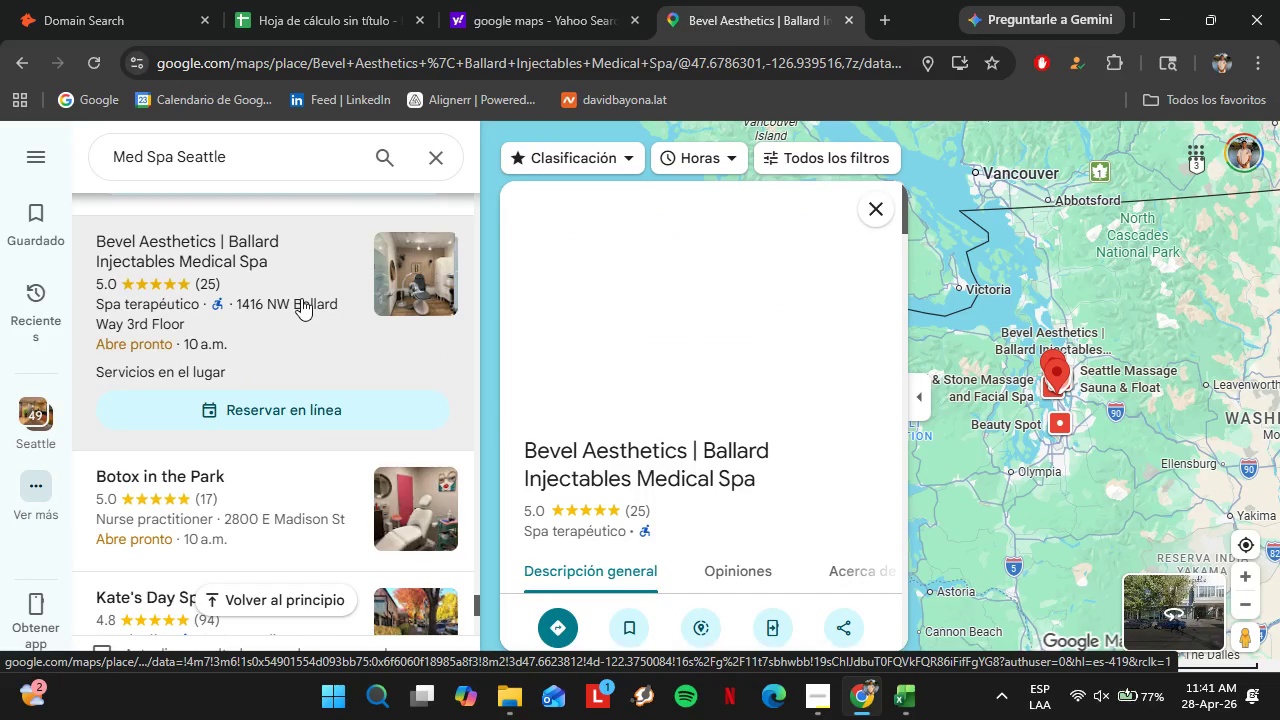 
scroll: coordinate [763, 396], scroll_direction: down, amount: 7.0
 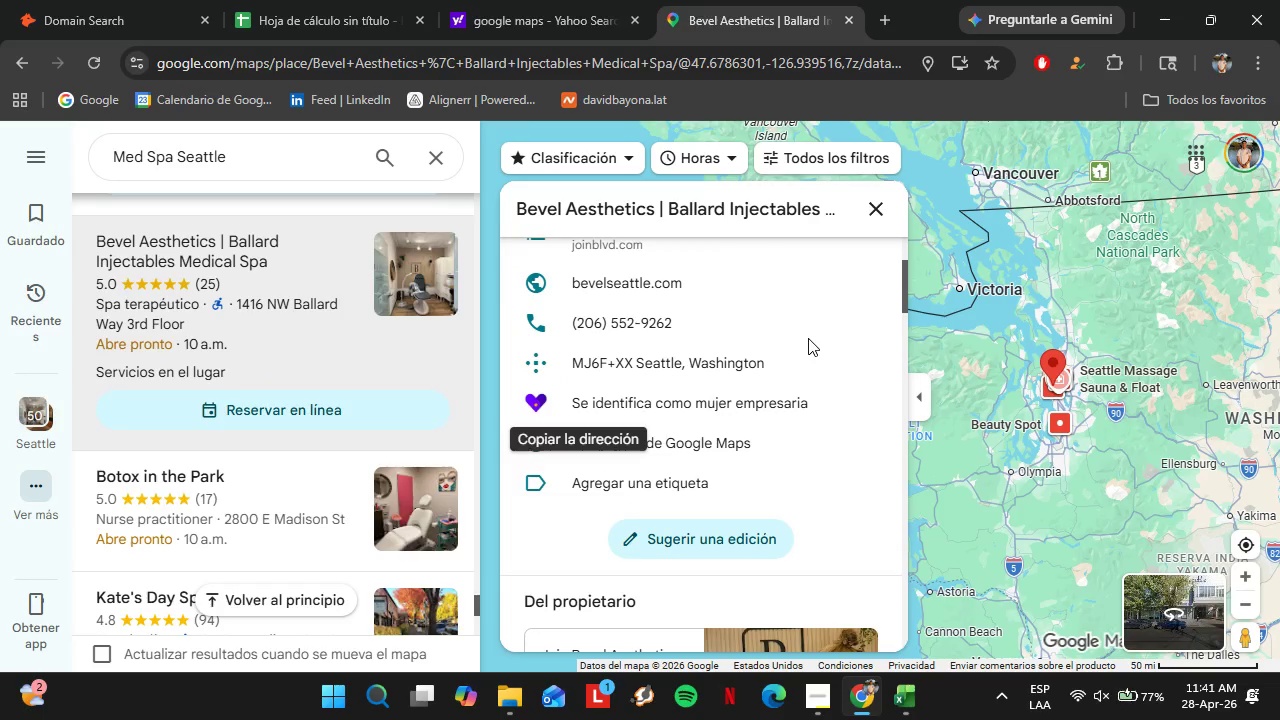 
left_click([857, 291])
 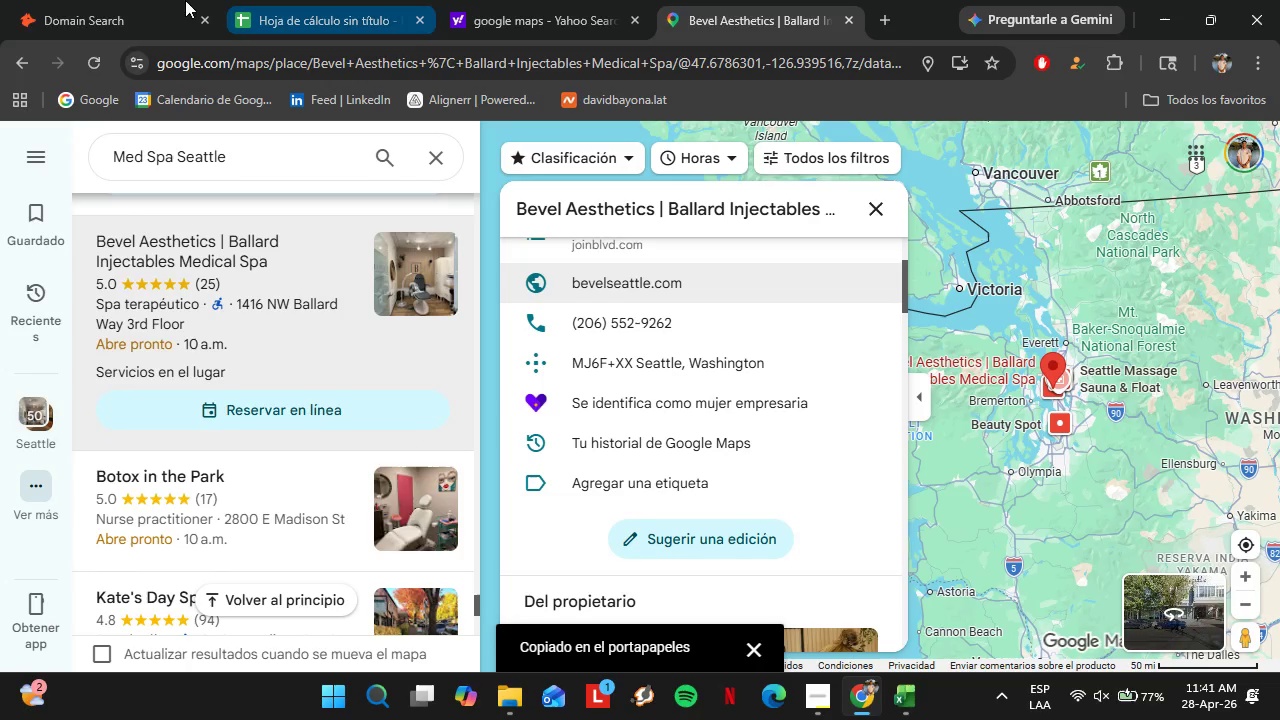 
left_click([91, 0])
 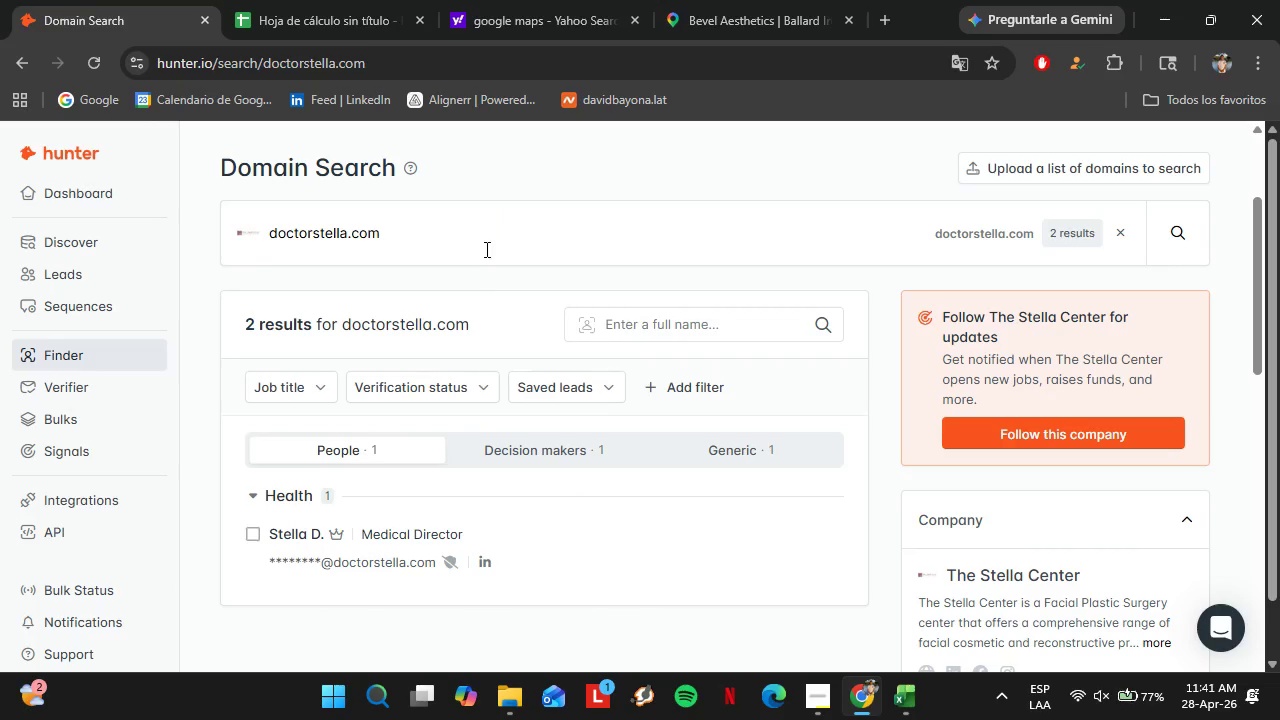 
left_click_drag(start_coordinate=[468, 237], to_coordinate=[230, 229])
 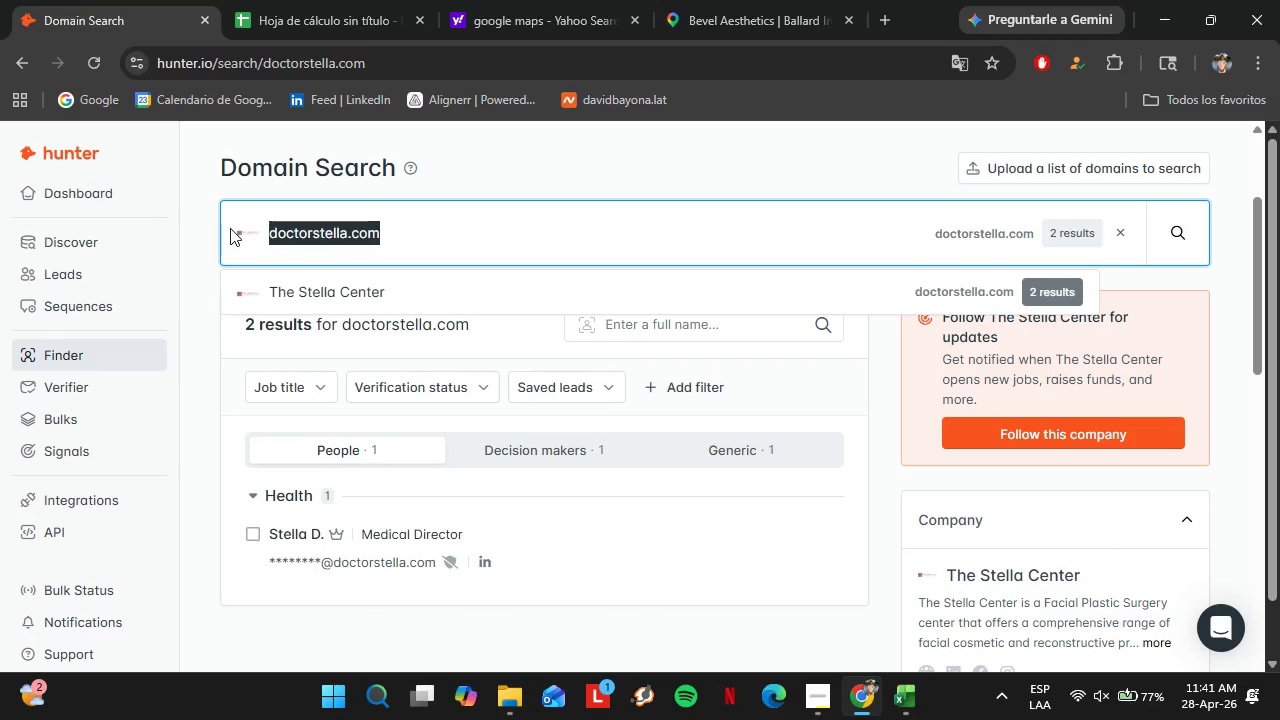 
key(Control+V)
 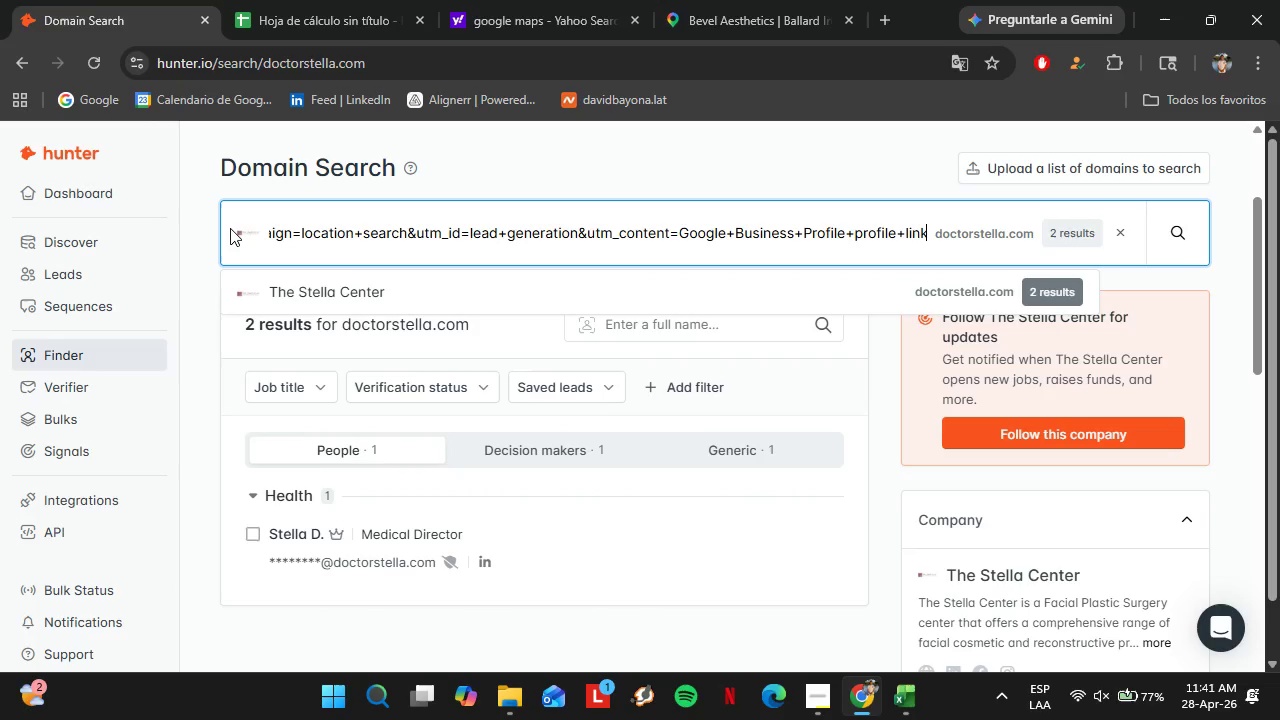 
key(Enter)
 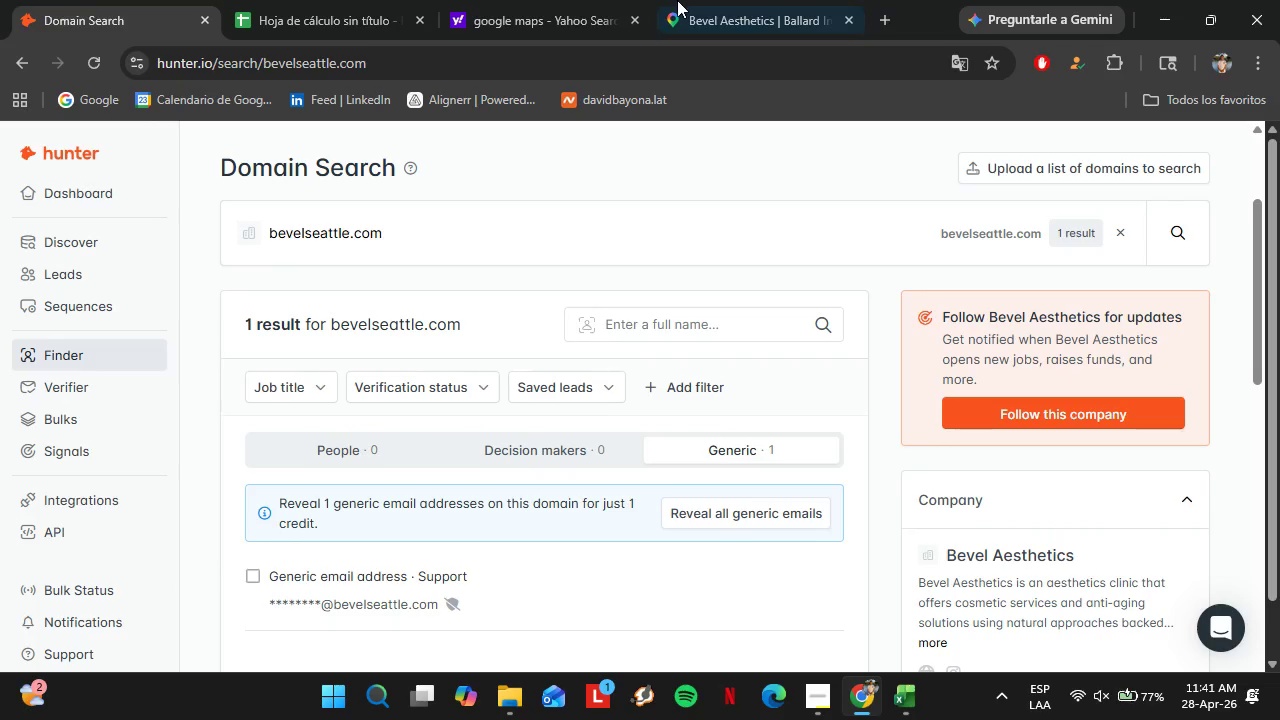 
left_click([712, 0])
 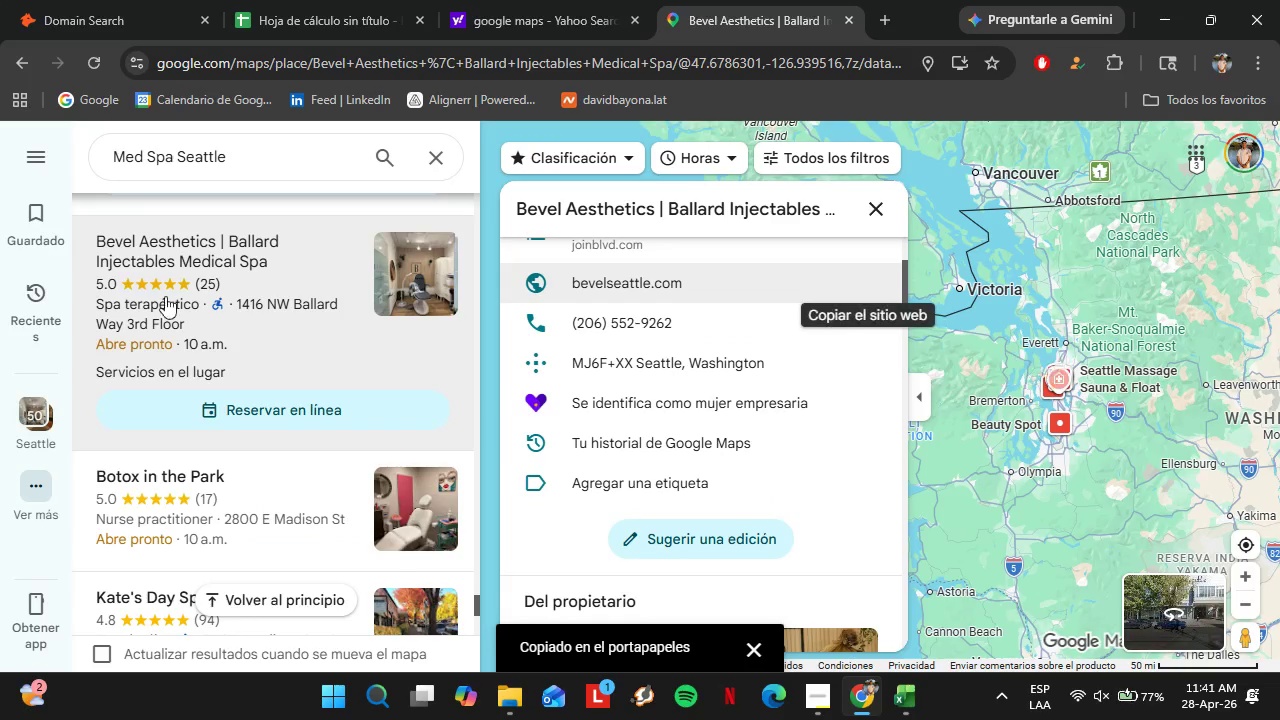 
scroll: coordinate [177, 289], scroll_direction: down, amount: 2.0
 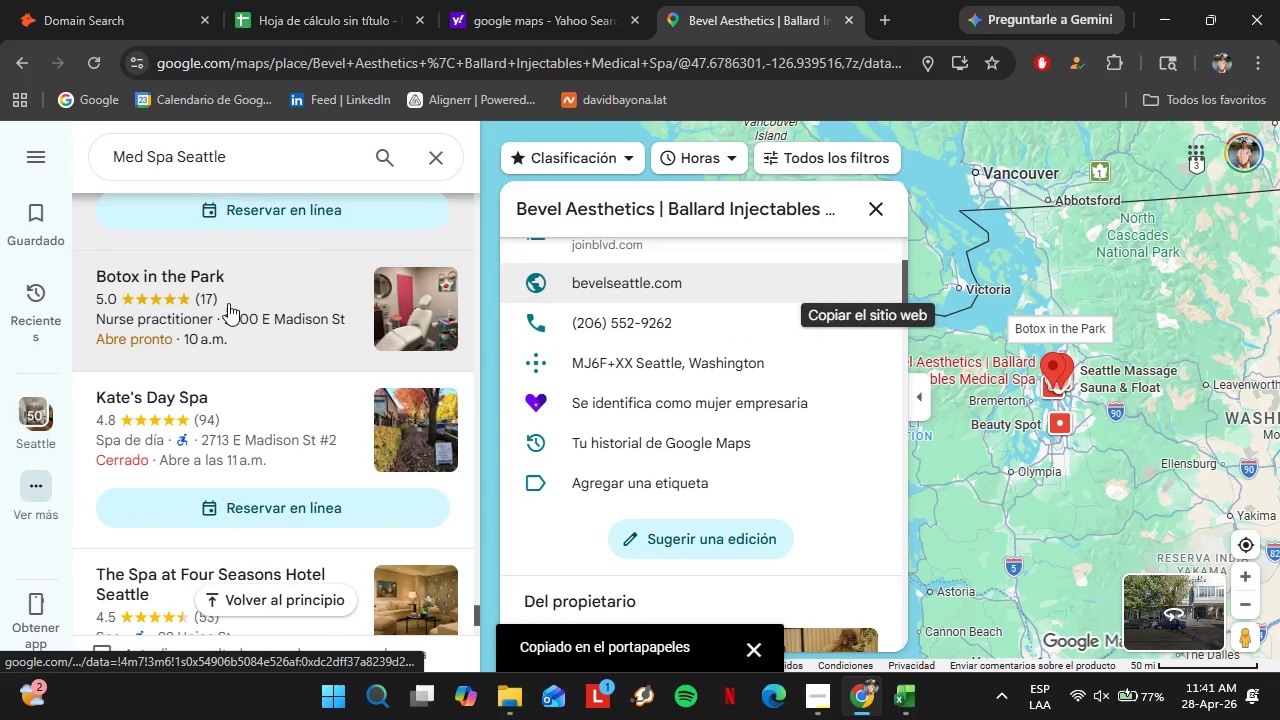 
left_click([228, 303])
 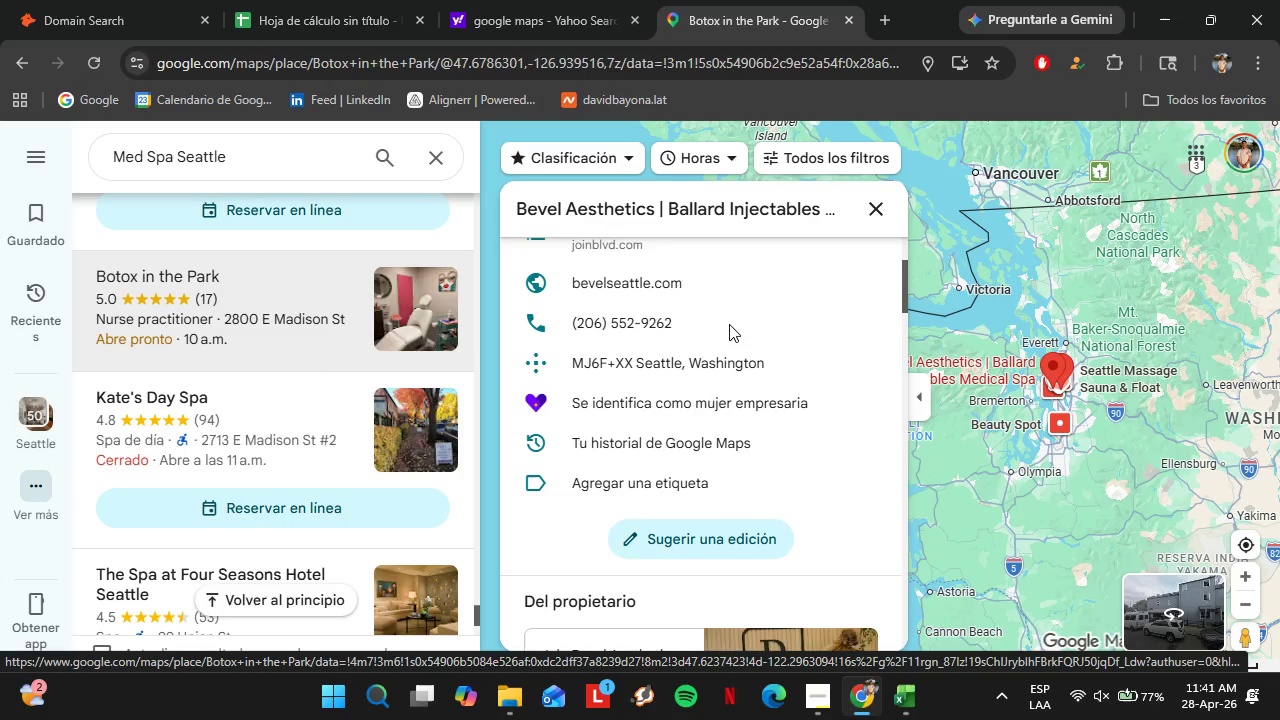 
scroll: coordinate [788, 366], scroll_direction: down, amount: 5.0
 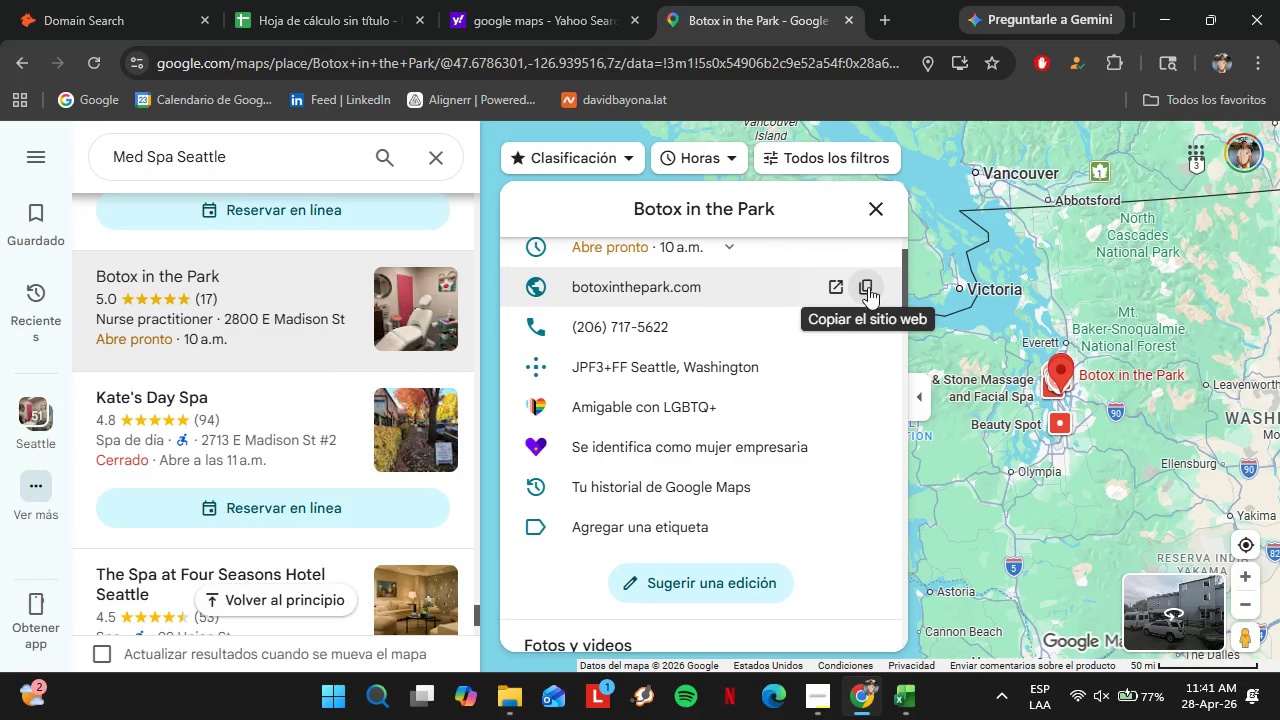 
left_click([865, 290])
 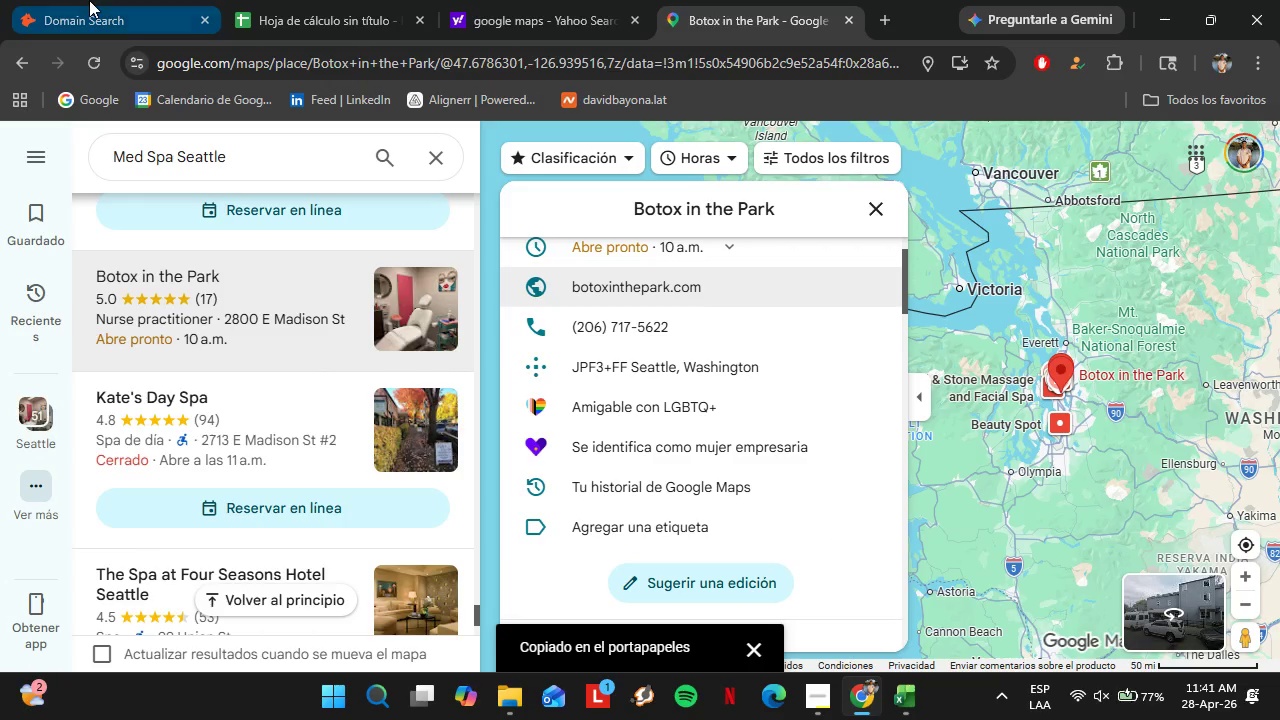 
left_click([89, 0])
 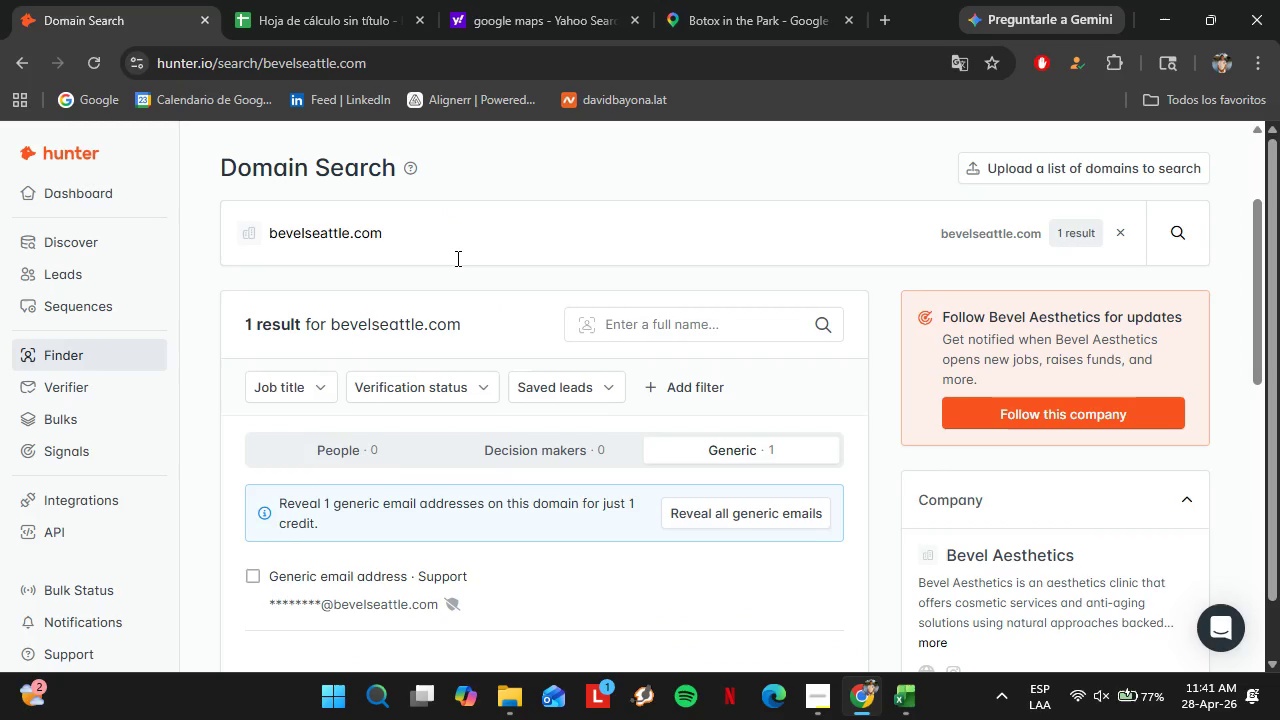 
left_click_drag(start_coordinate=[453, 257], to_coordinate=[257, 240])
 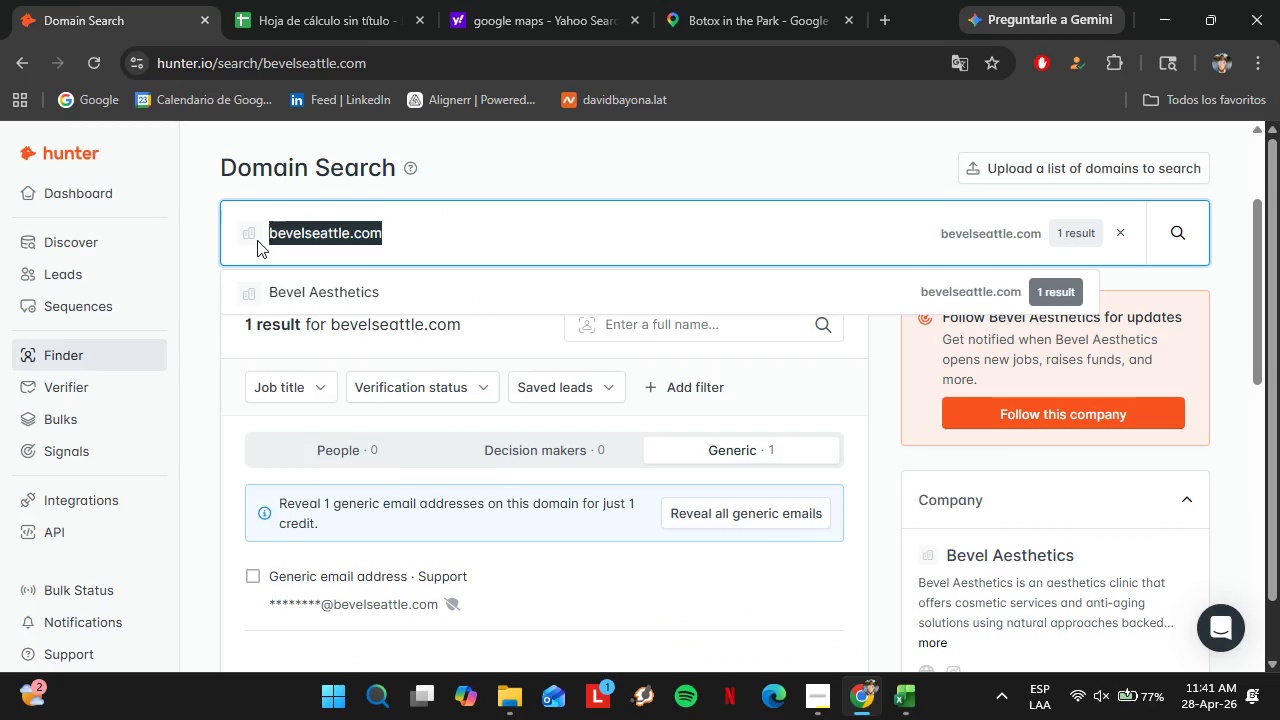 
key(Control+V)
 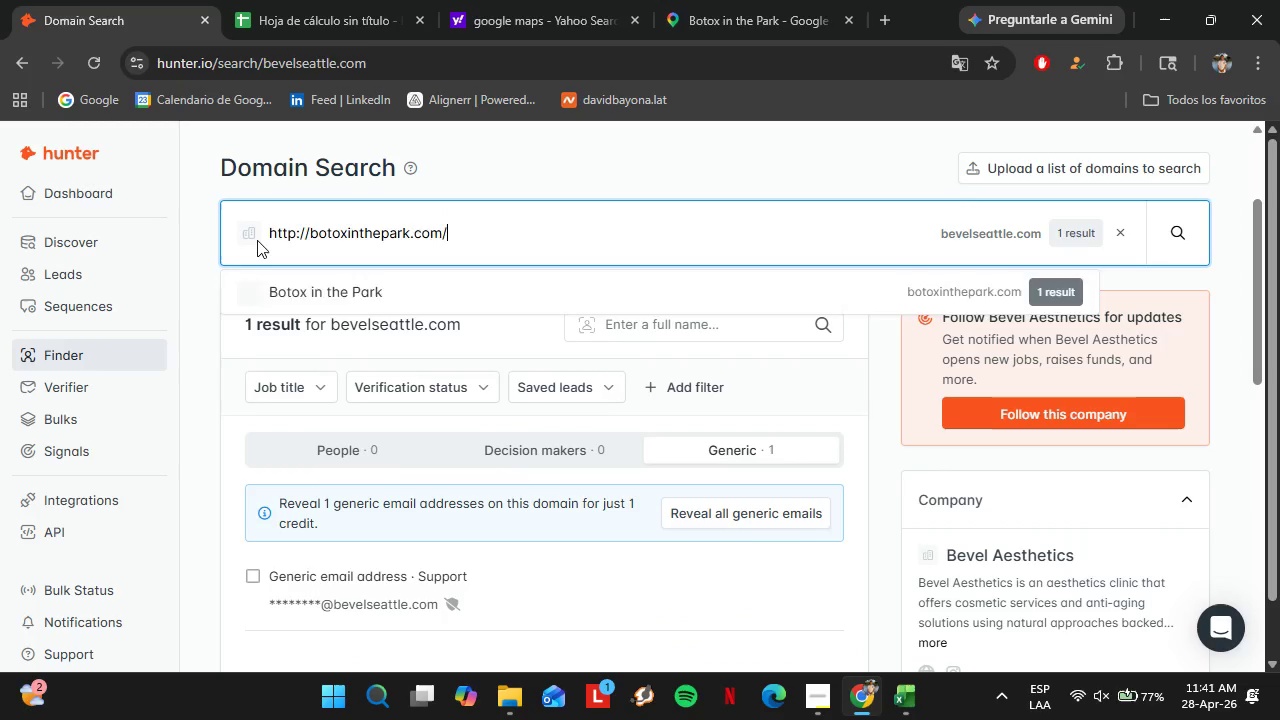 
key(Enter)
 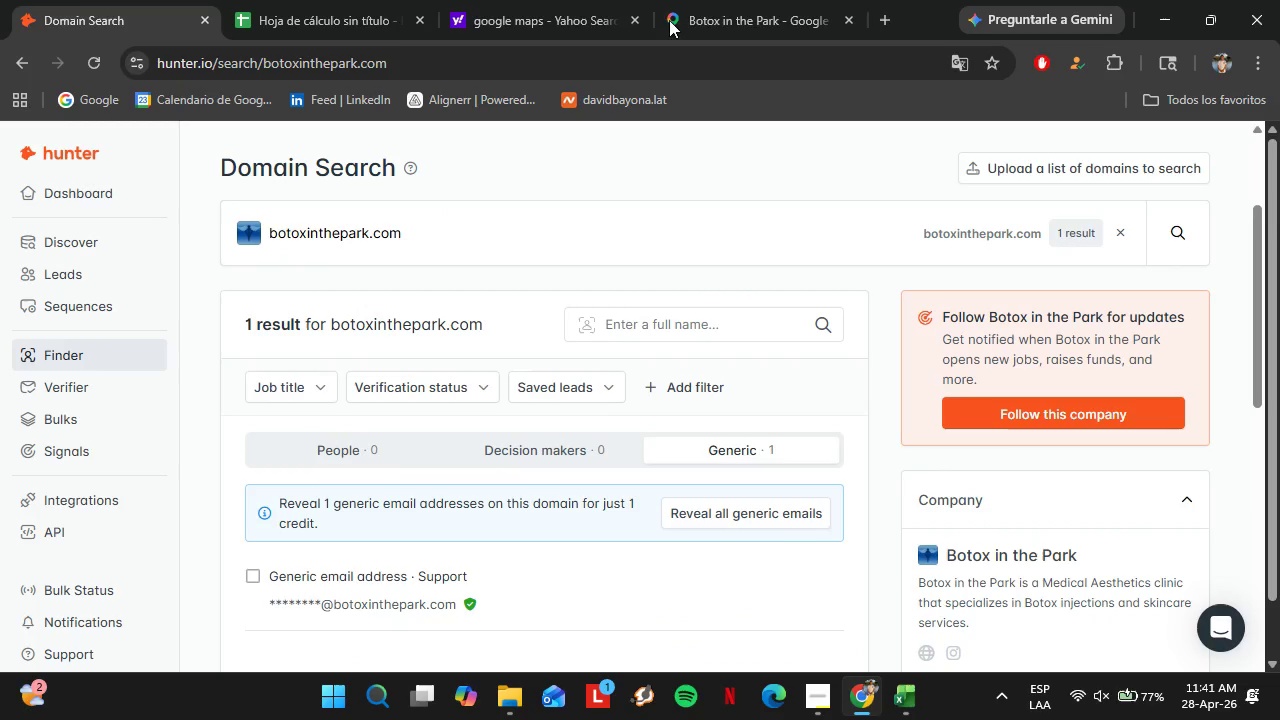 
left_click([716, 0])
 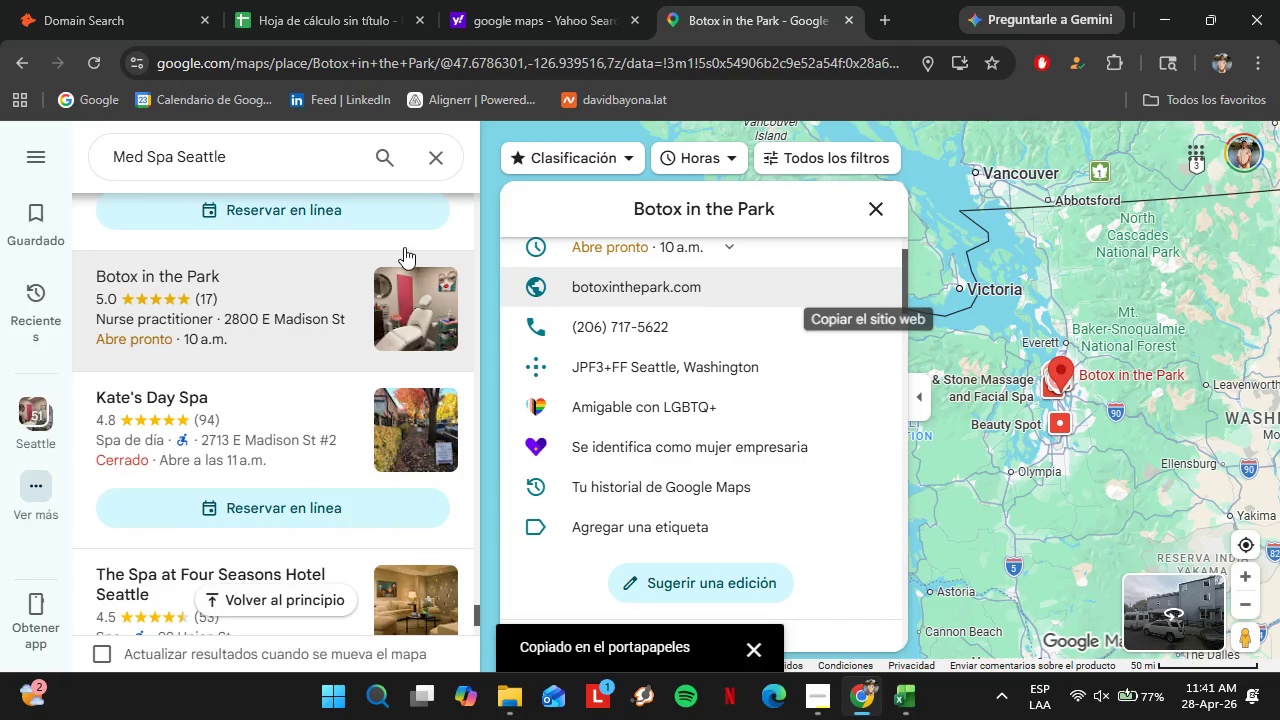 
left_click([216, 249])
 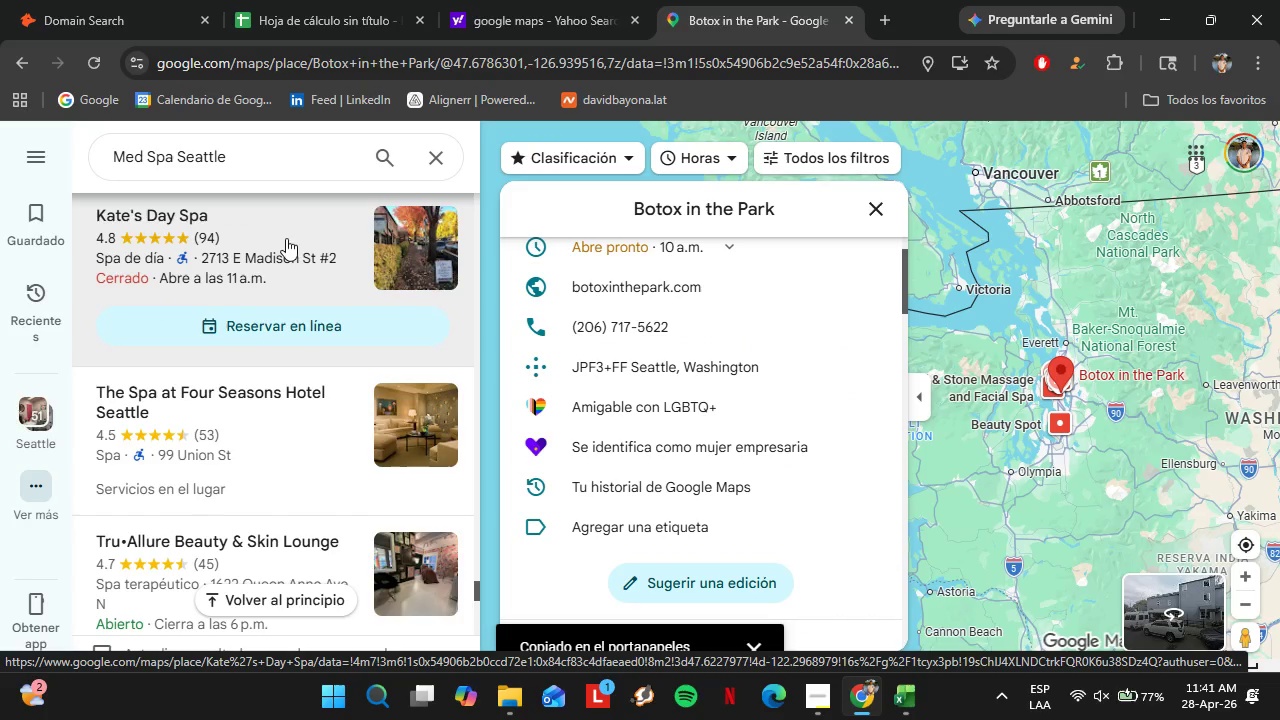 
scroll: coordinate [263, 286], scroll_direction: down, amount: 2.0
 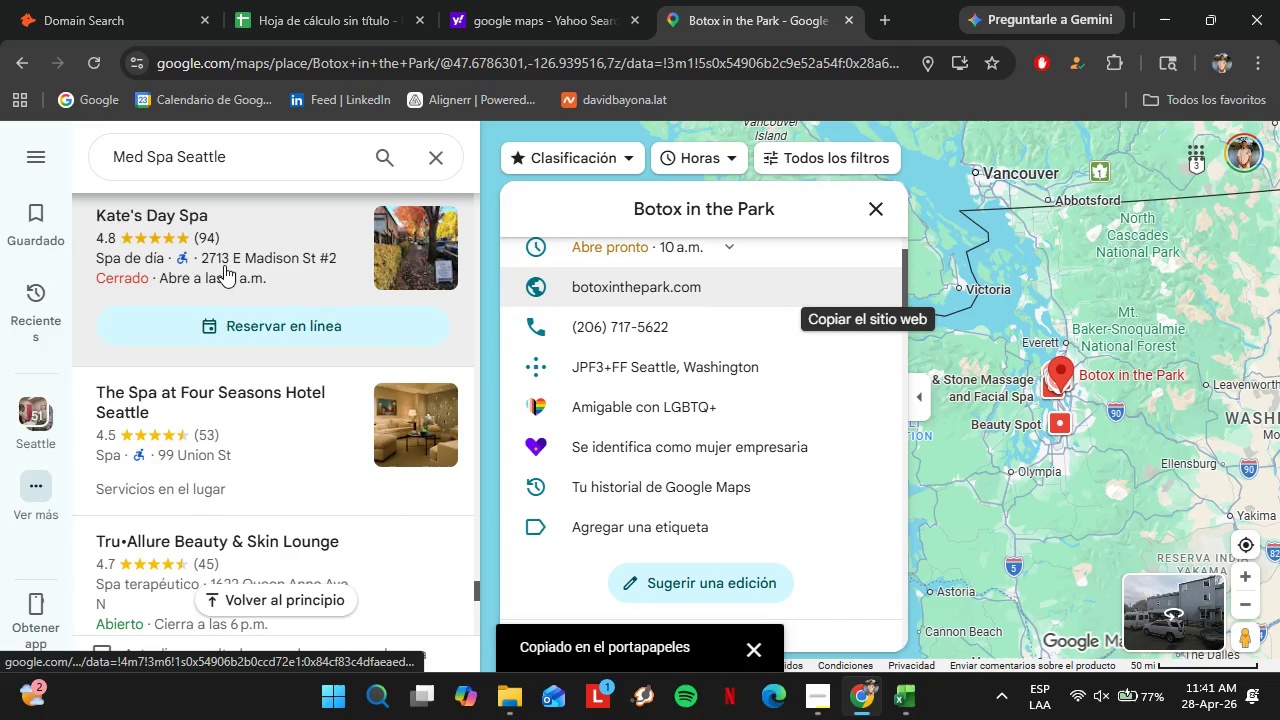 
left_click([266, 224])
 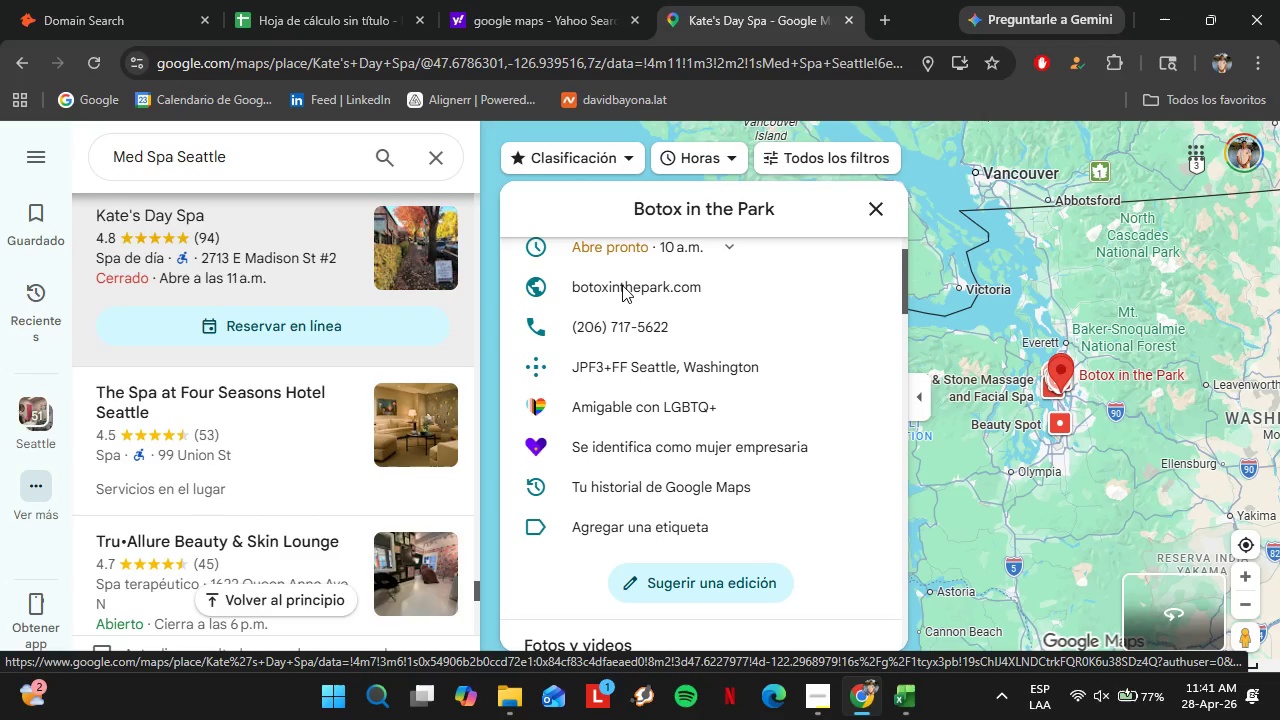 
scroll: coordinate [768, 350], scroll_direction: down, amount: 5.0
 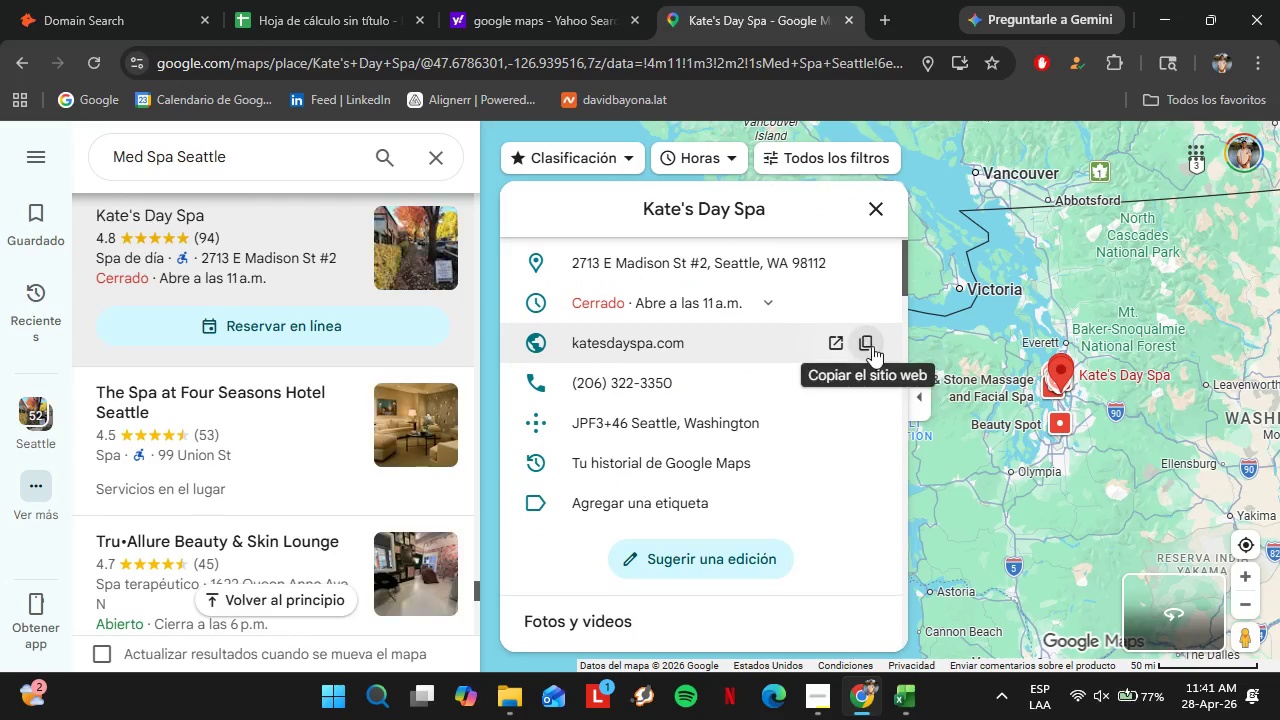 
left_click([872, 345])
 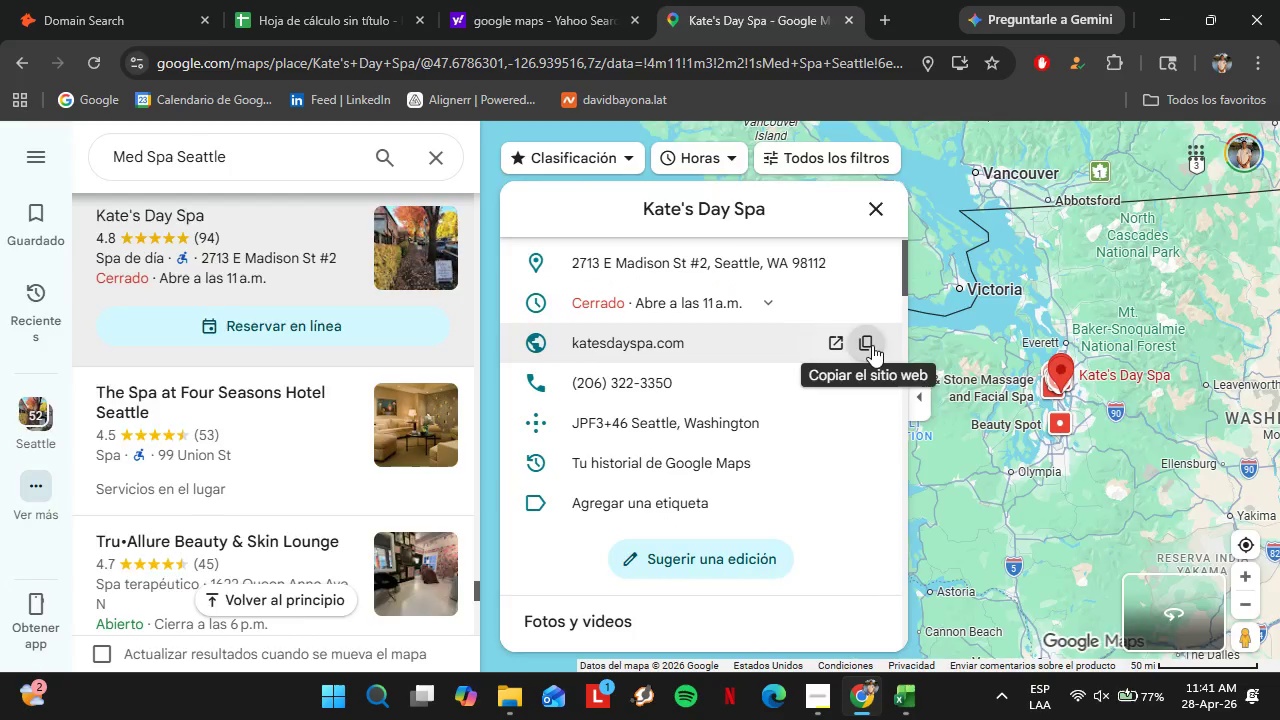 
left_click([121, 0])
 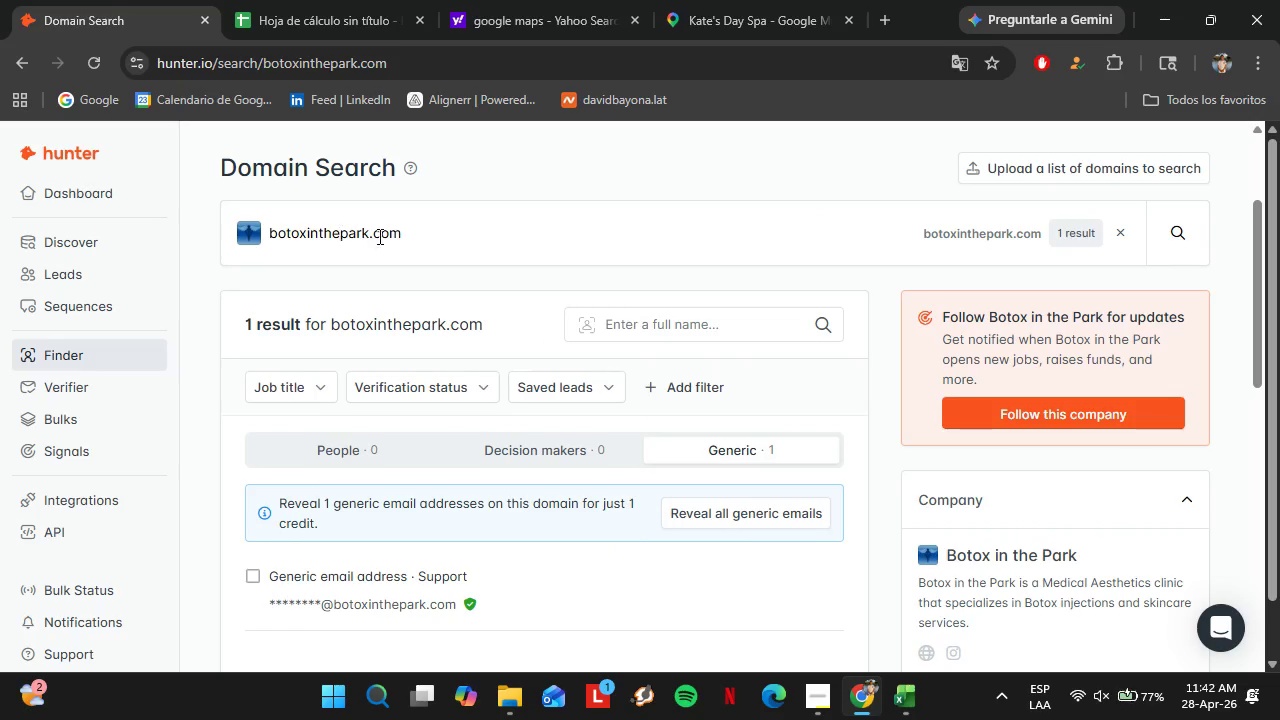 
left_click_drag(start_coordinate=[419, 240], to_coordinate=[265, 236])
 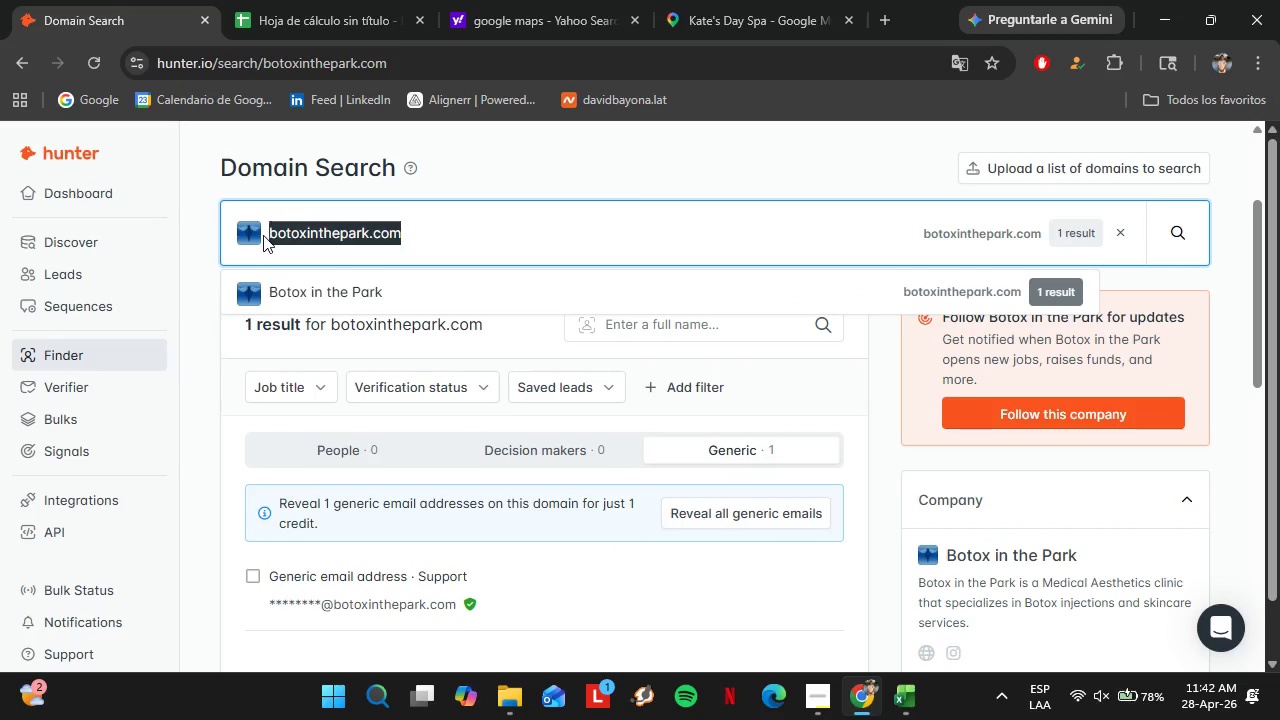 
key(Control+C)
 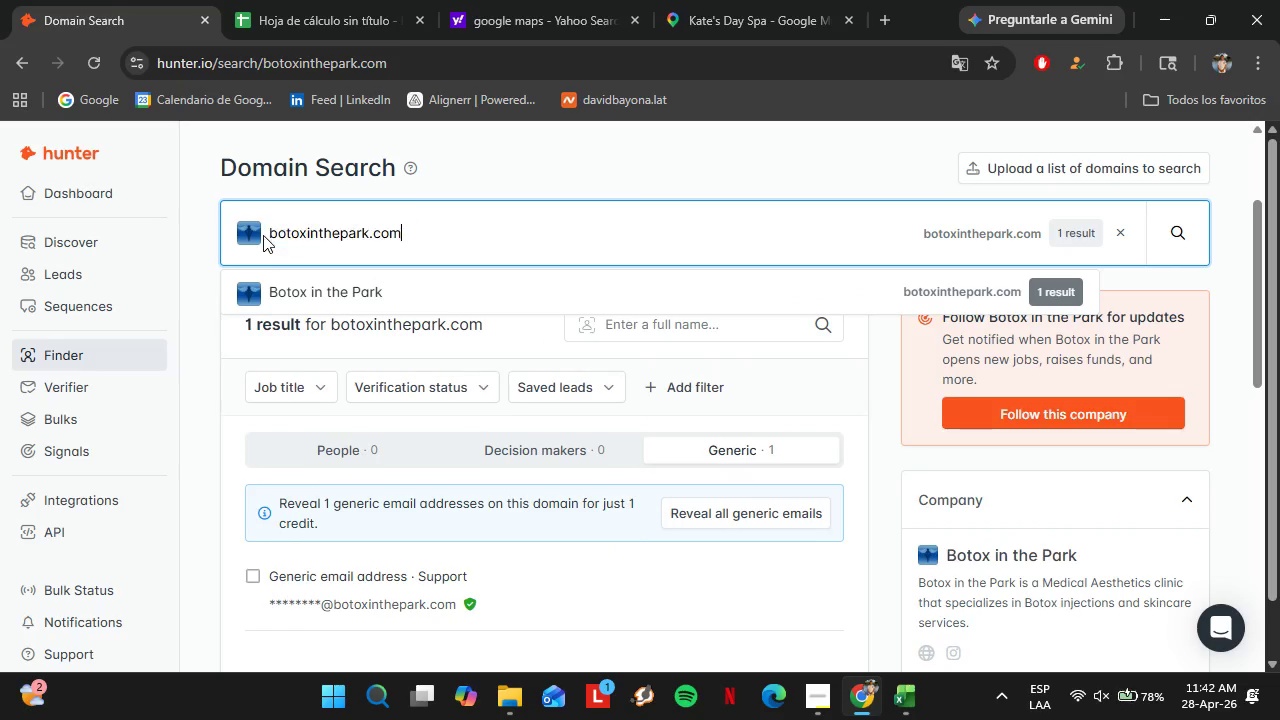 
key(Control+V)
 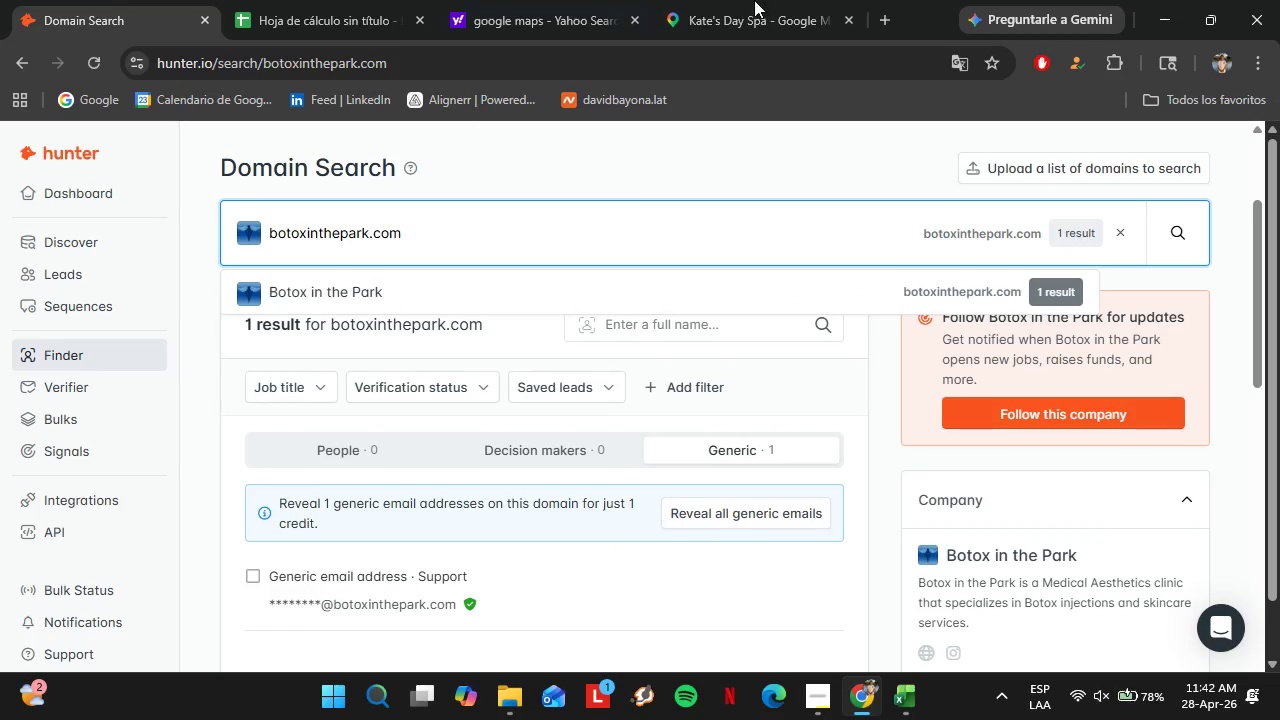 
left_click([837, 0])
 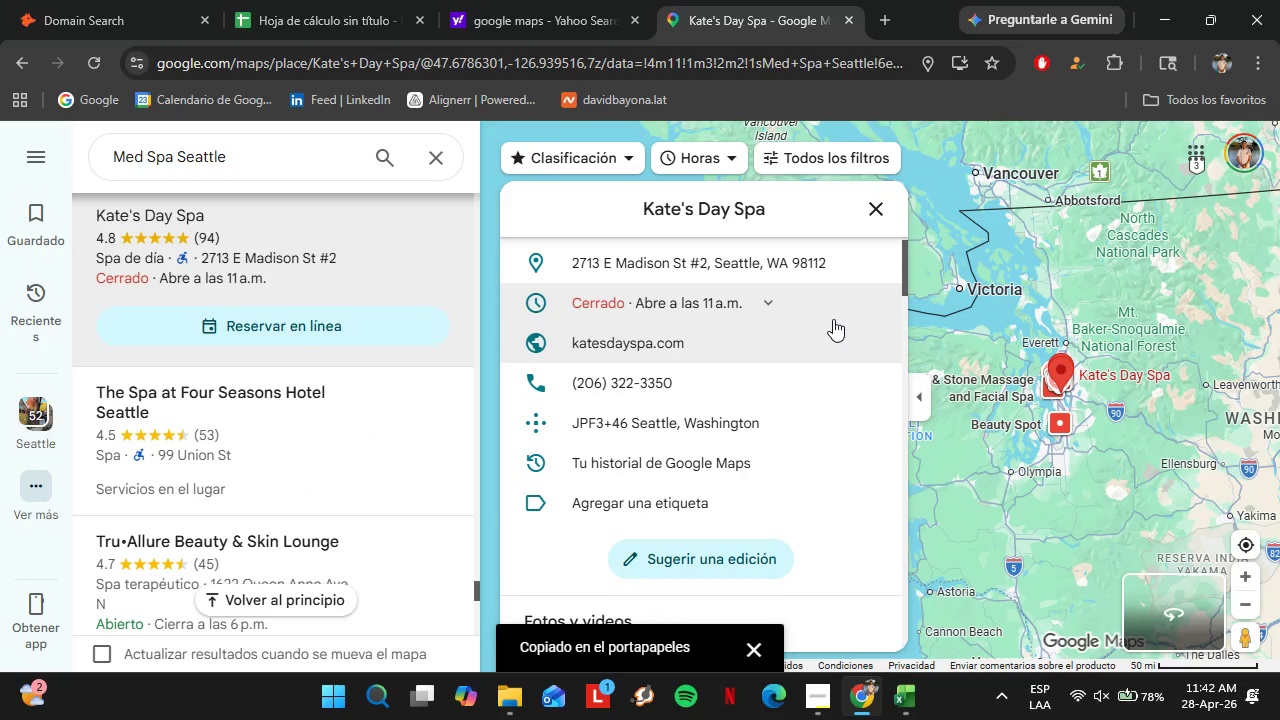 
left_click([872, 342])
 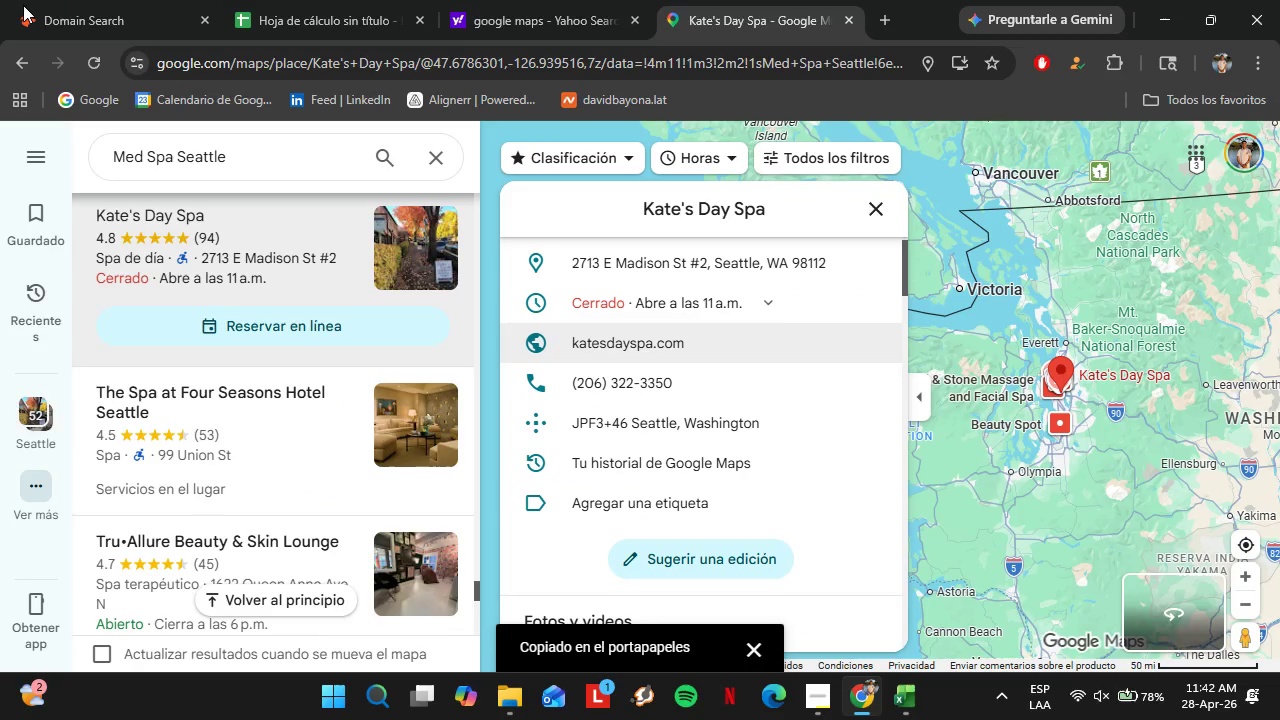 
left_click([74, 0])
 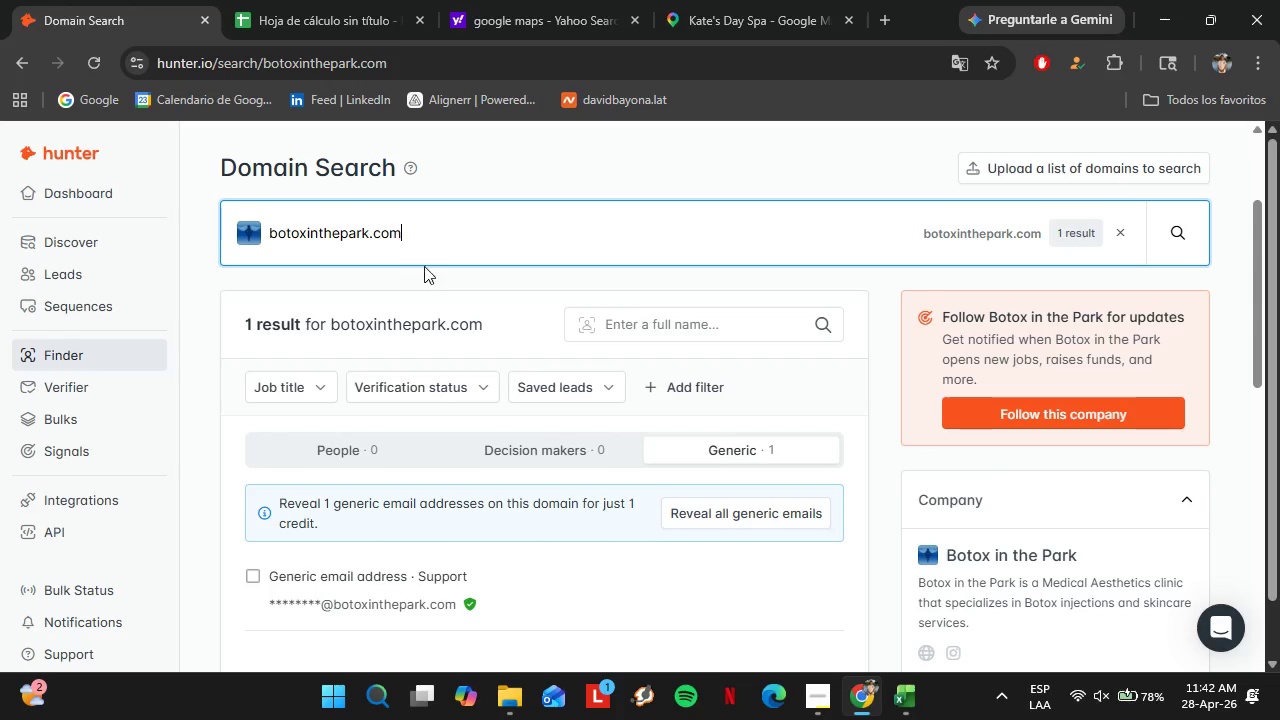 
key(Control+ControlLeft)
 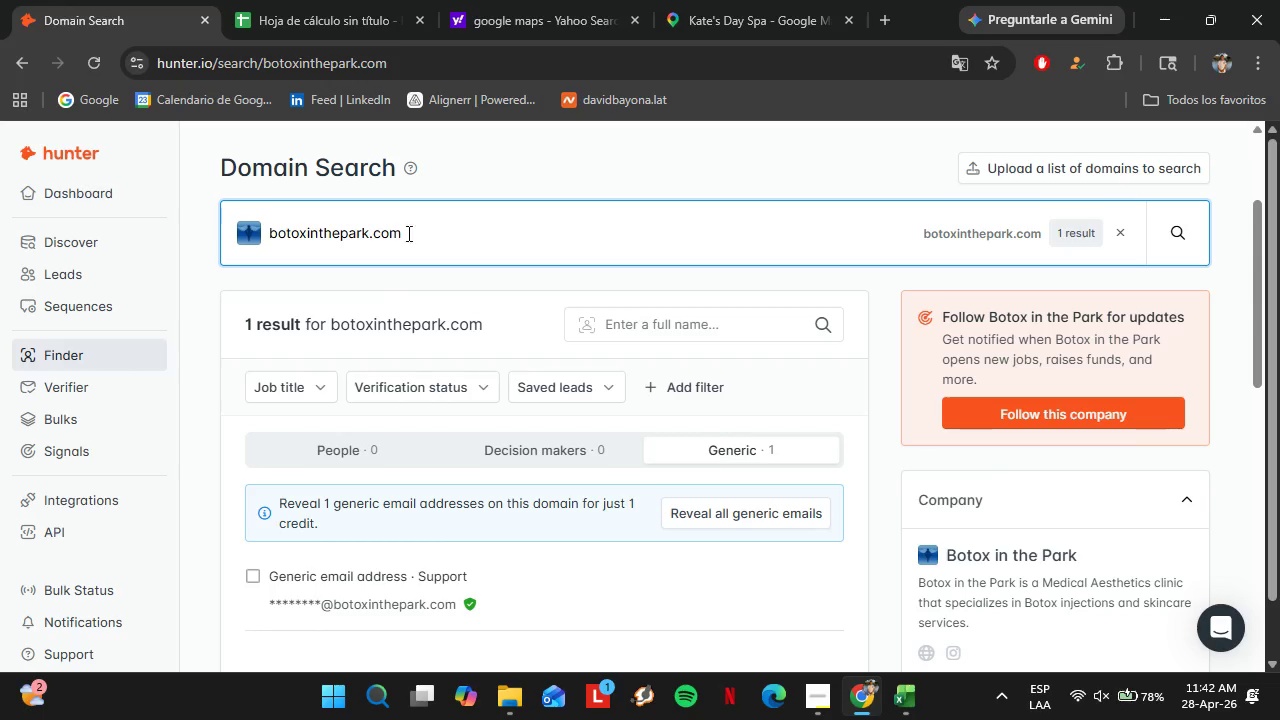 
left_click_drag(start_coordinate=[414, 236], to_coordinate=[195, 232])
 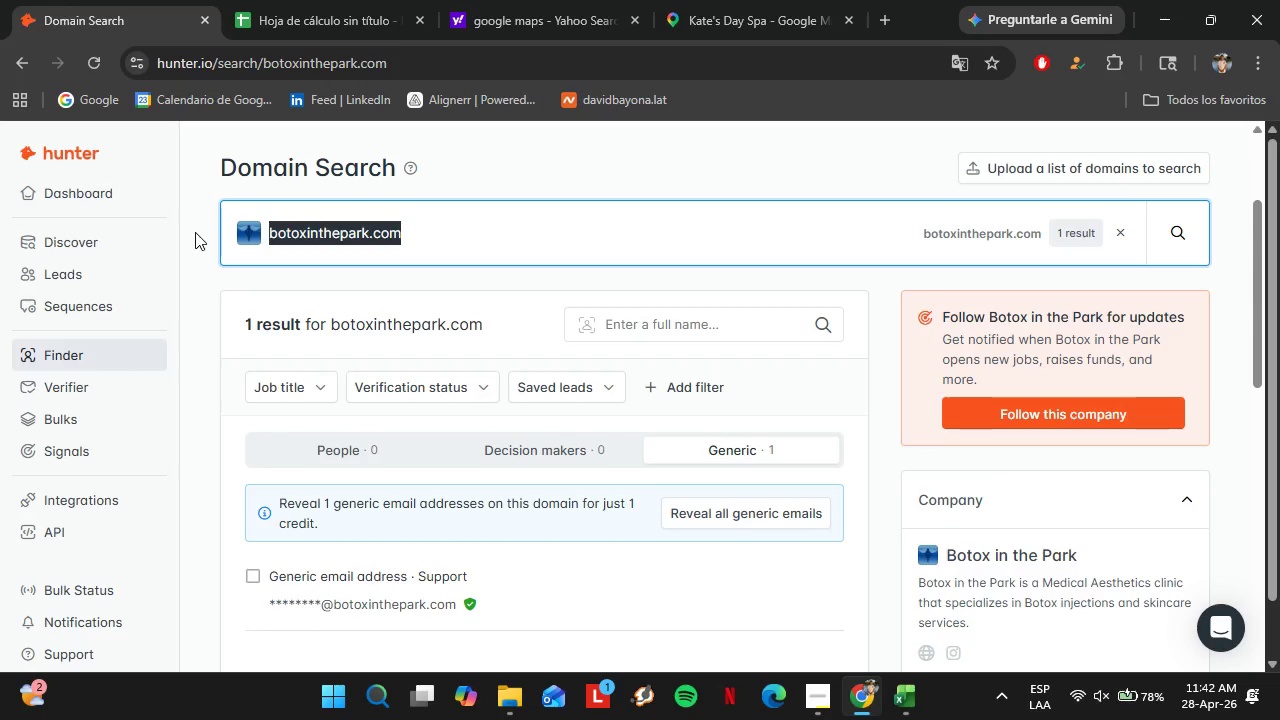 
key(Control+V)
 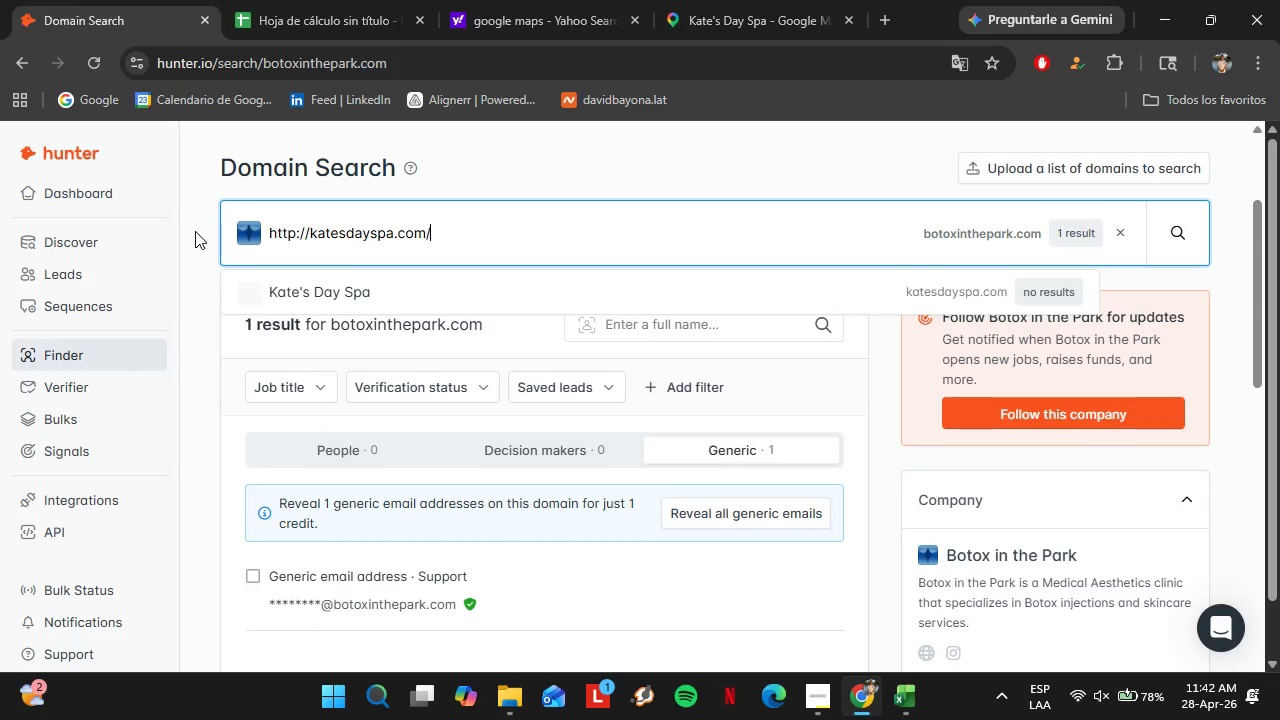 
key(Enter)
 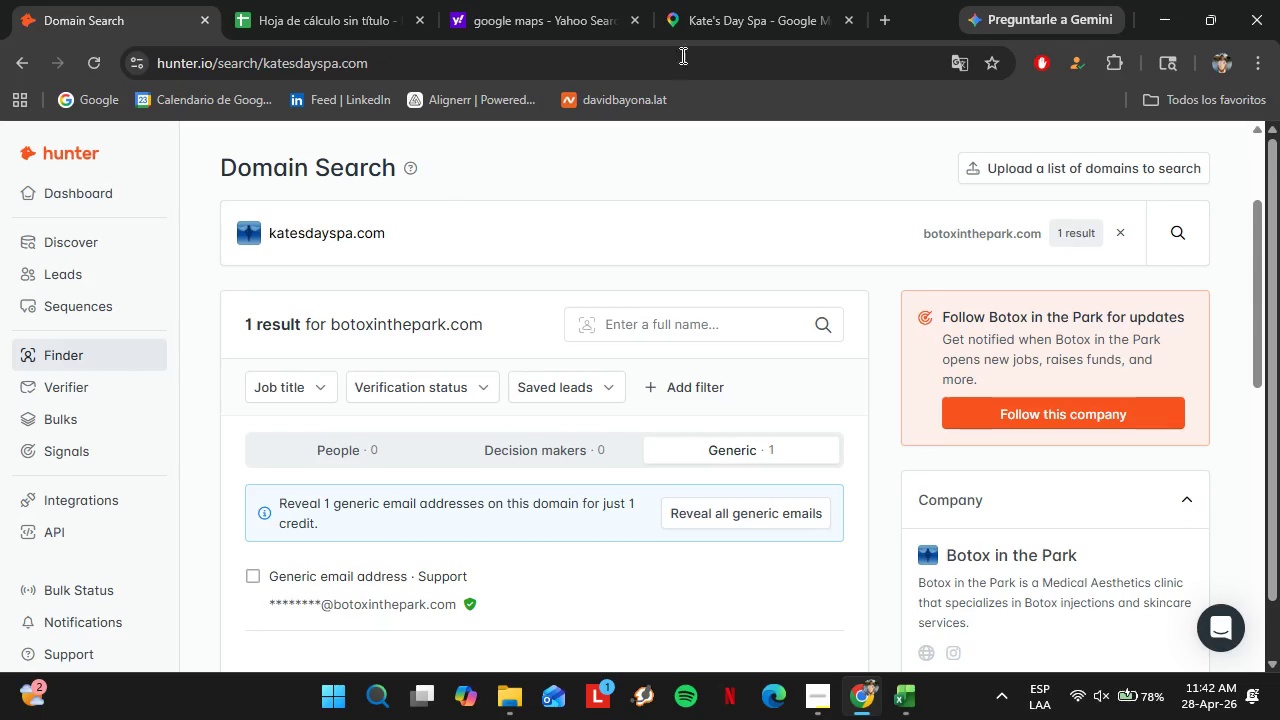 
left_click([688, 0])
 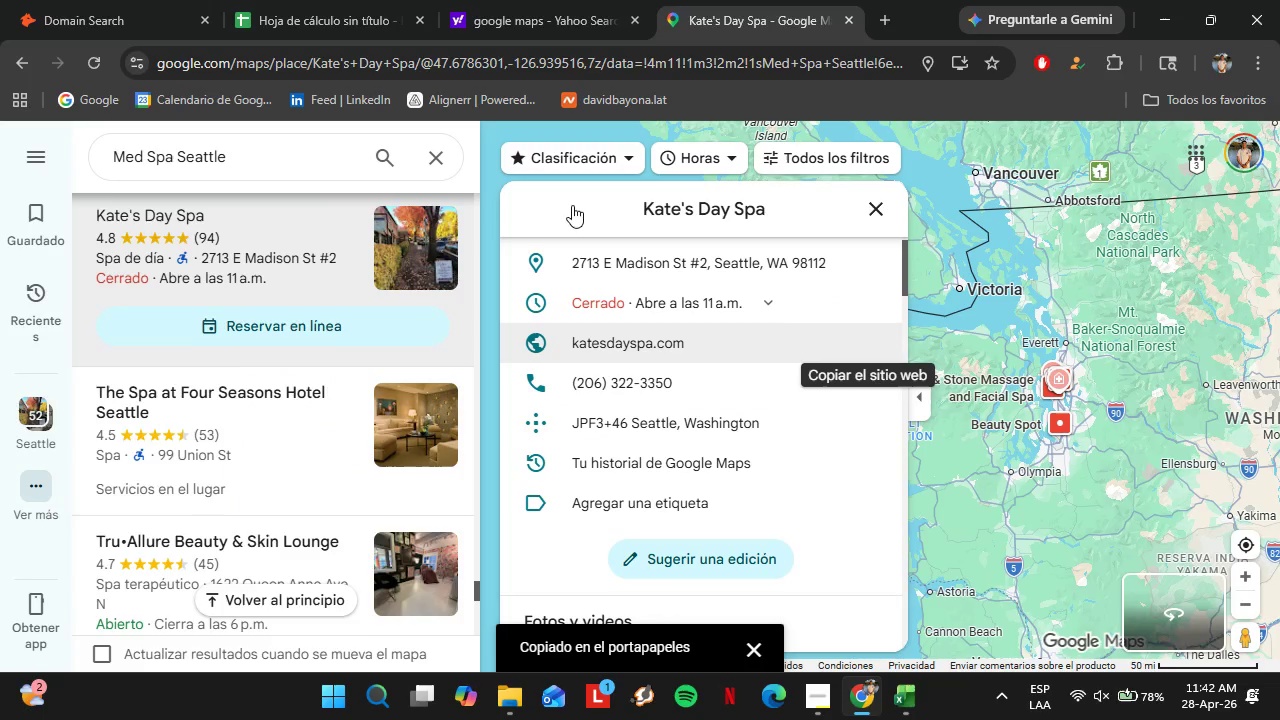 
scroll: coordinate [228, 303], scroll_direction: down, amount: 2.0
 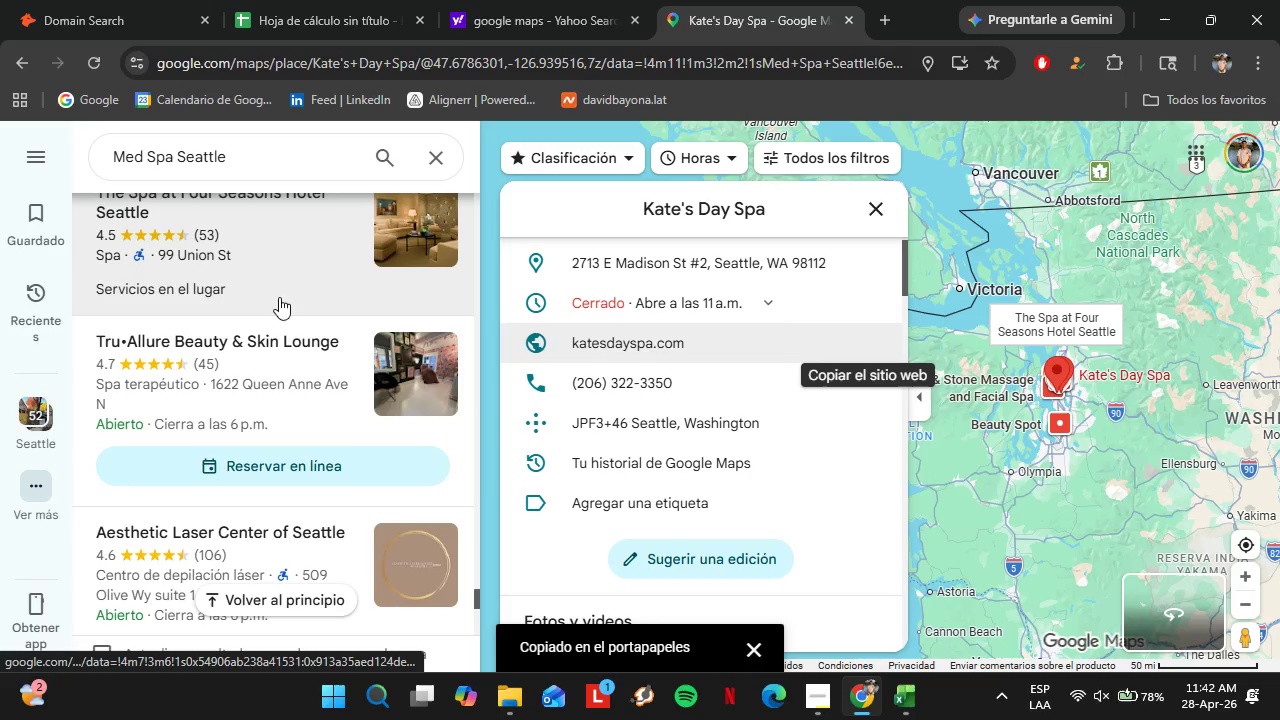 
left_click([252, 370])
 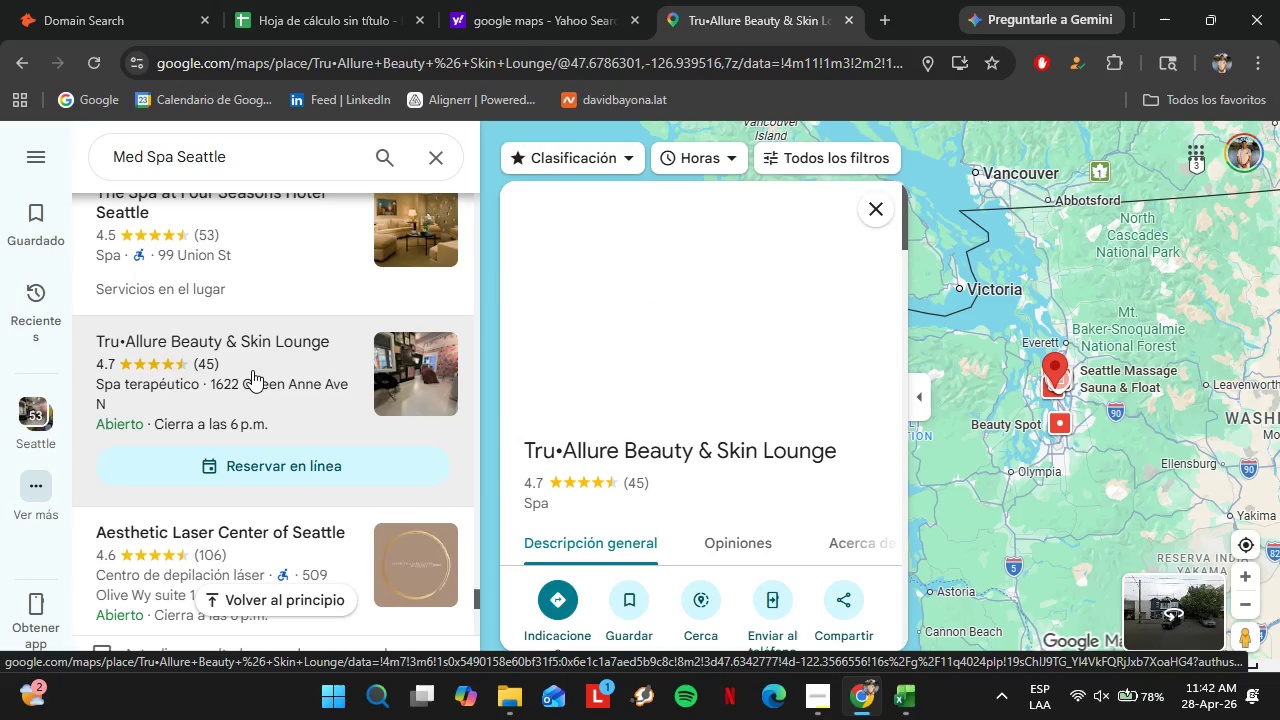 
wait(5.44)
 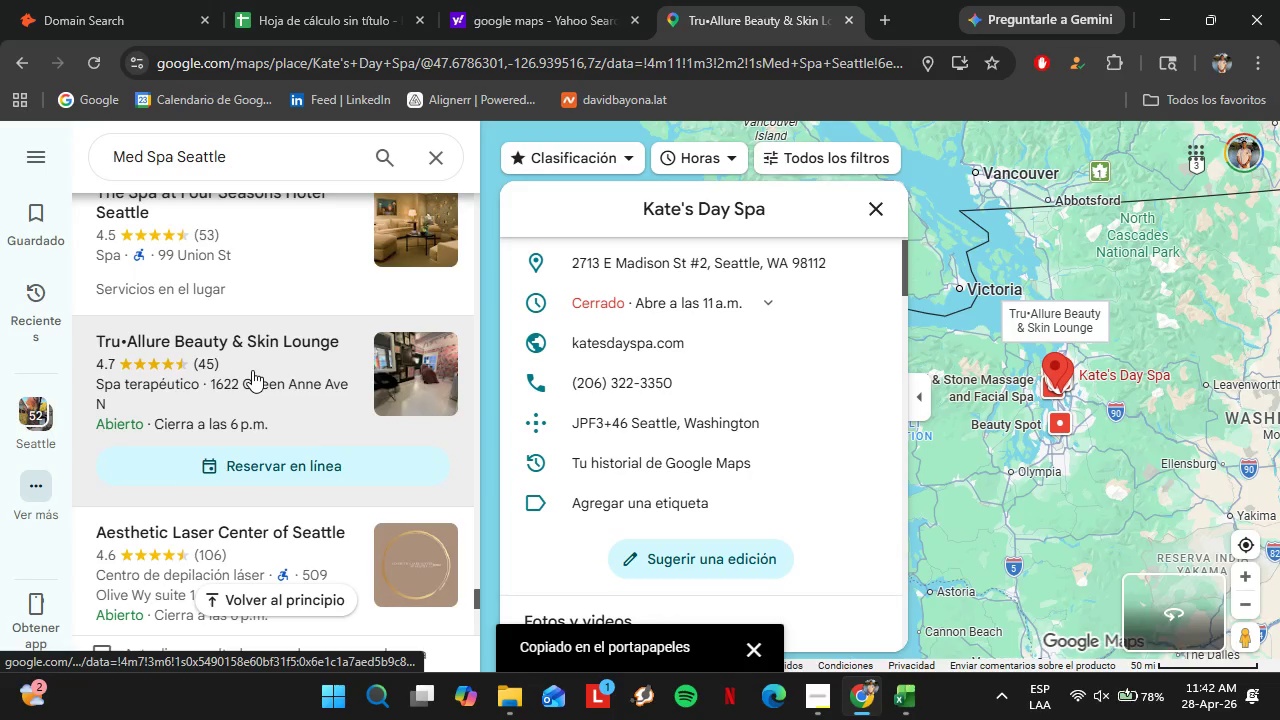 
scroll: coordinate [749, 453], scroll_direction: down, amount: 7.0
 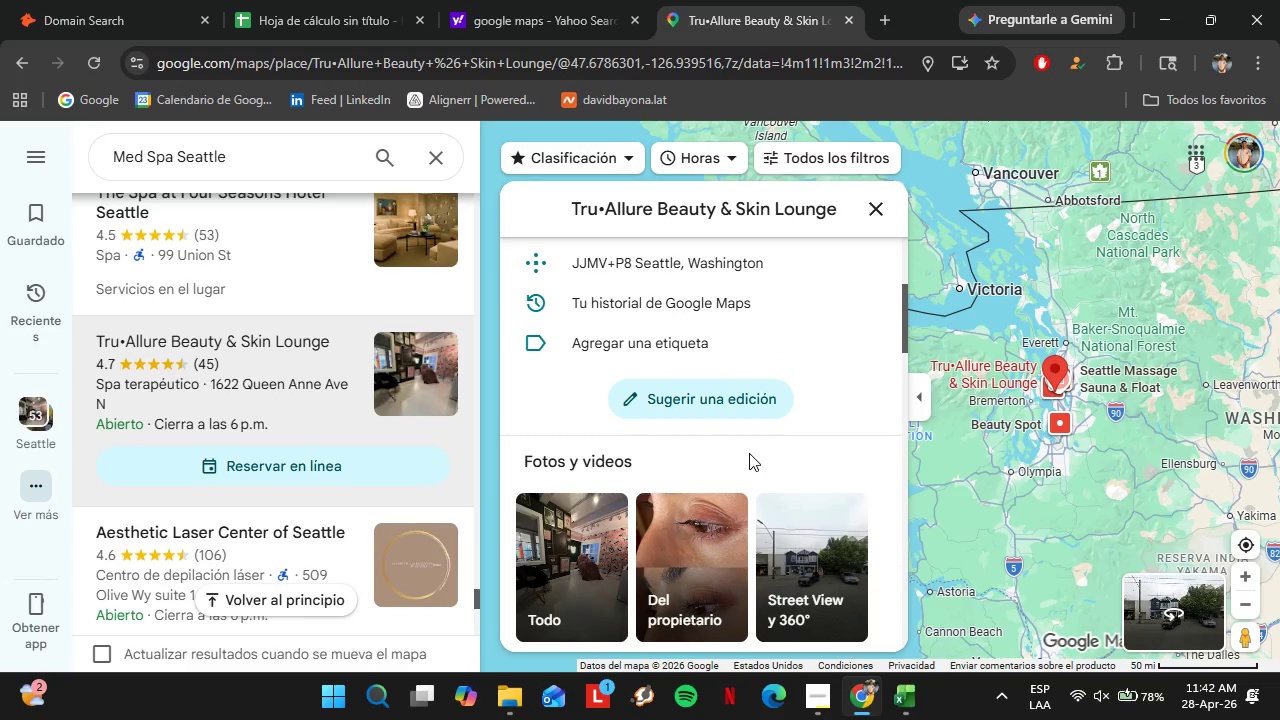 
scroll: coordinate [784, 394], scroll_direction: up, amount: 2.0
 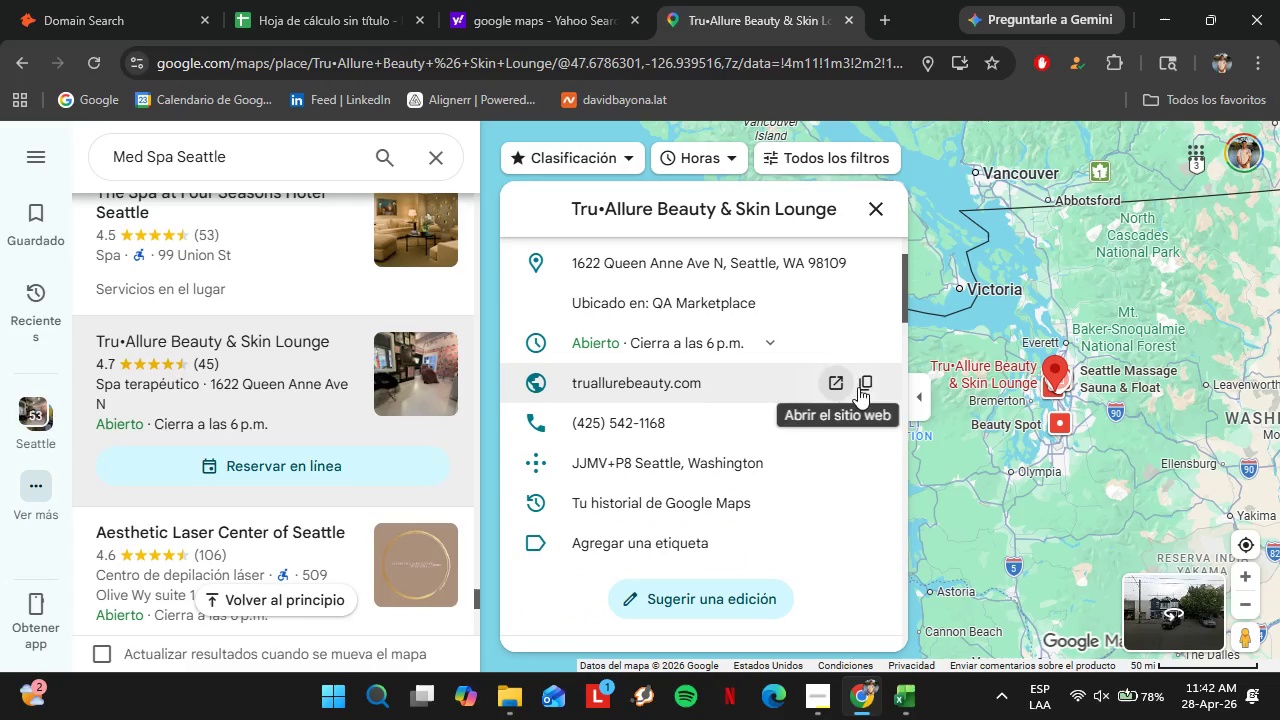 
left_click([876, 385])
 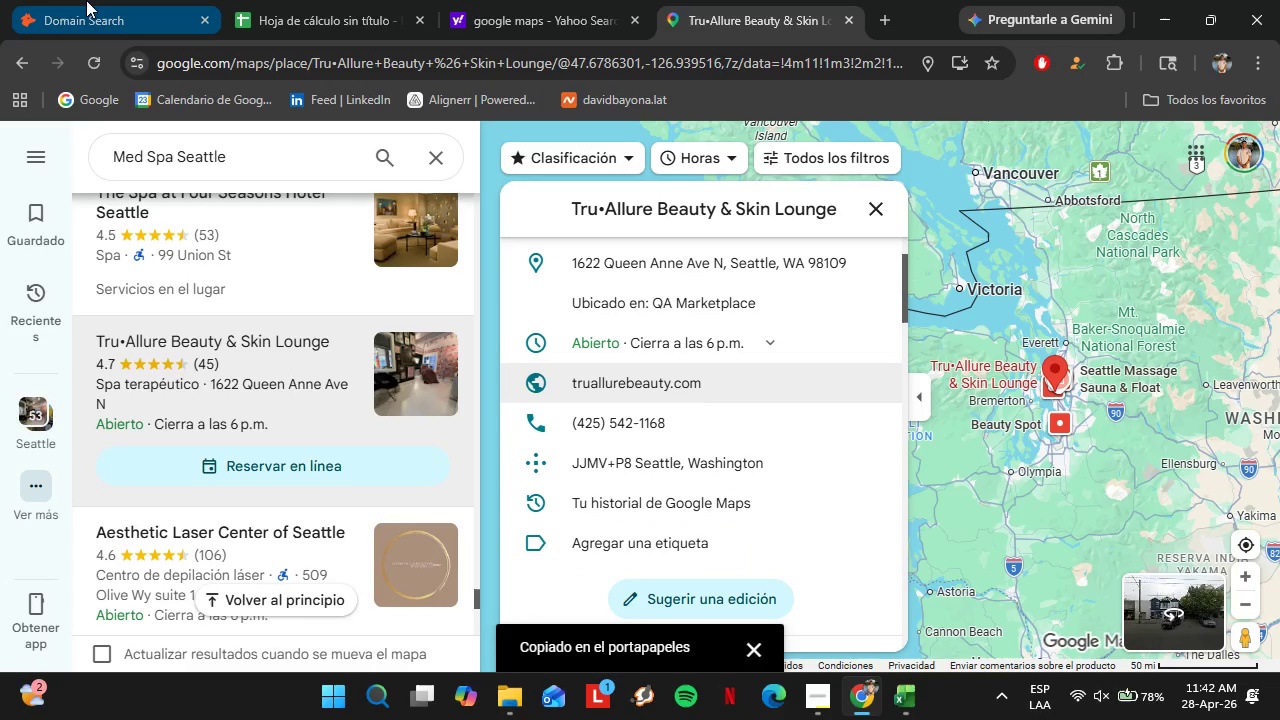 
left_click([86, 0])
 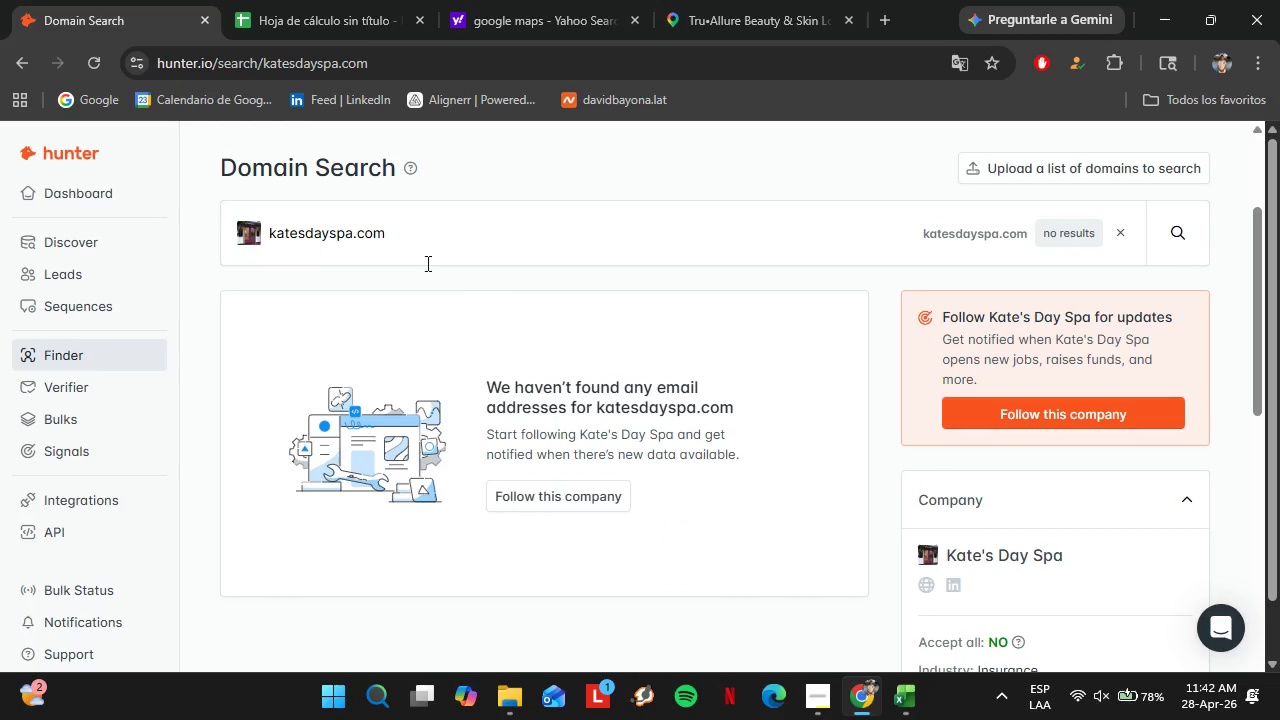 
left_click_drag(start_coordinate=[417, 250], to_coordinate=[267, 225])
 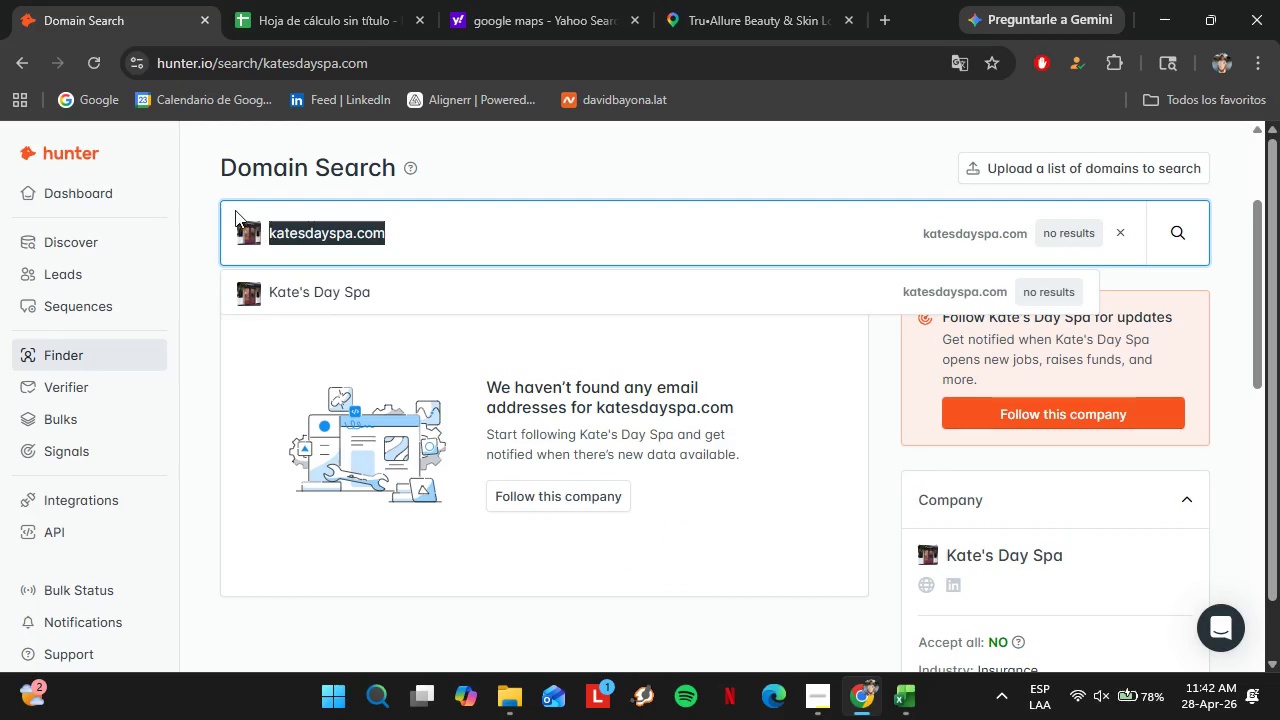 
key(Control+V)
 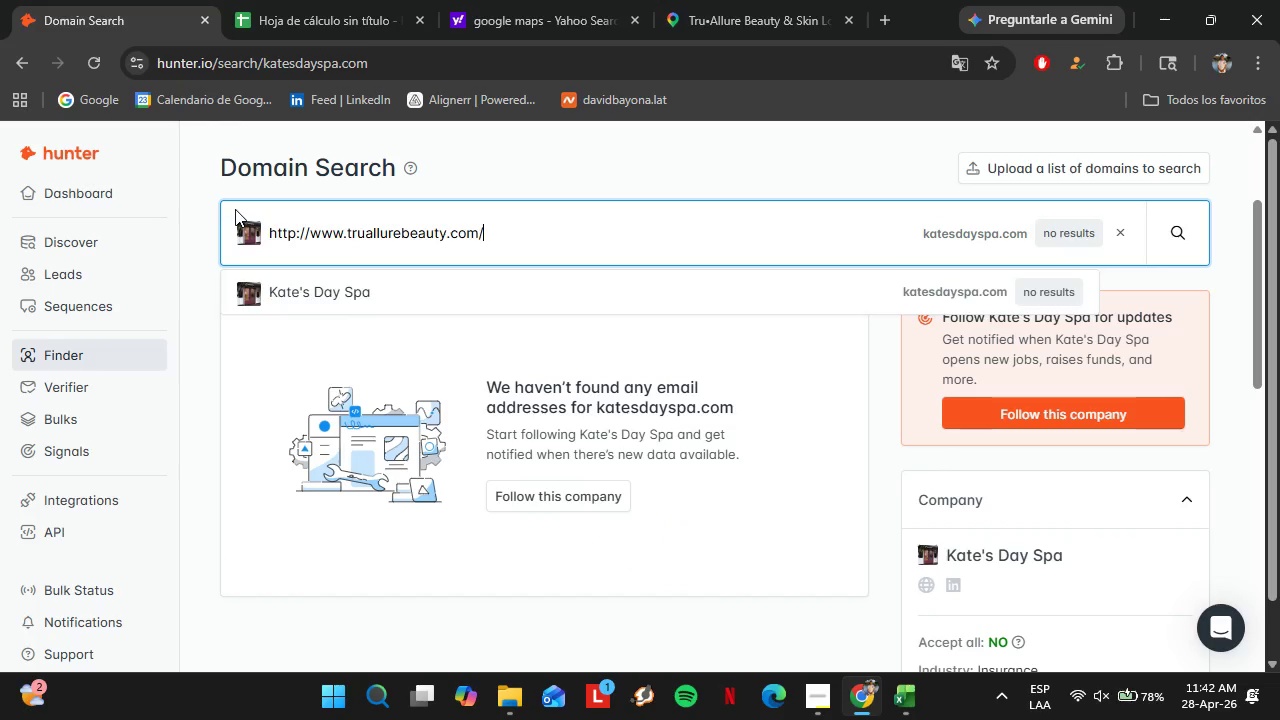 
key(Enter)
 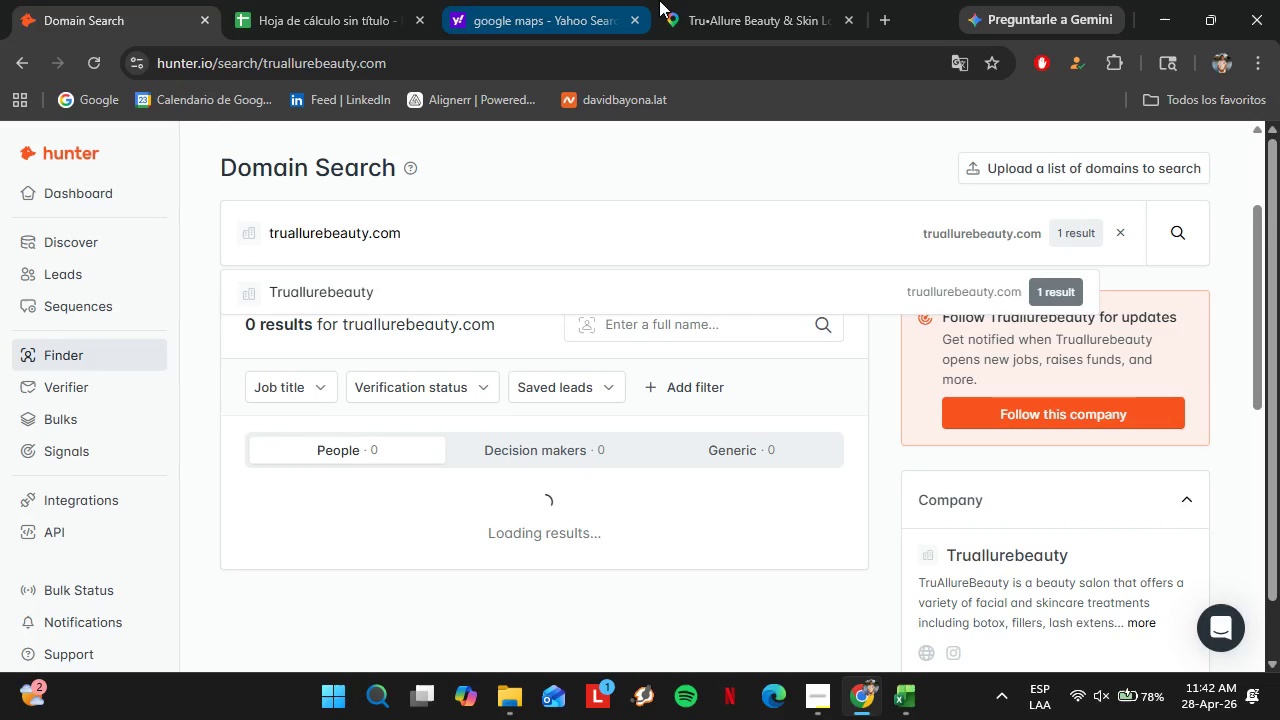 
left_click([707, 0])
 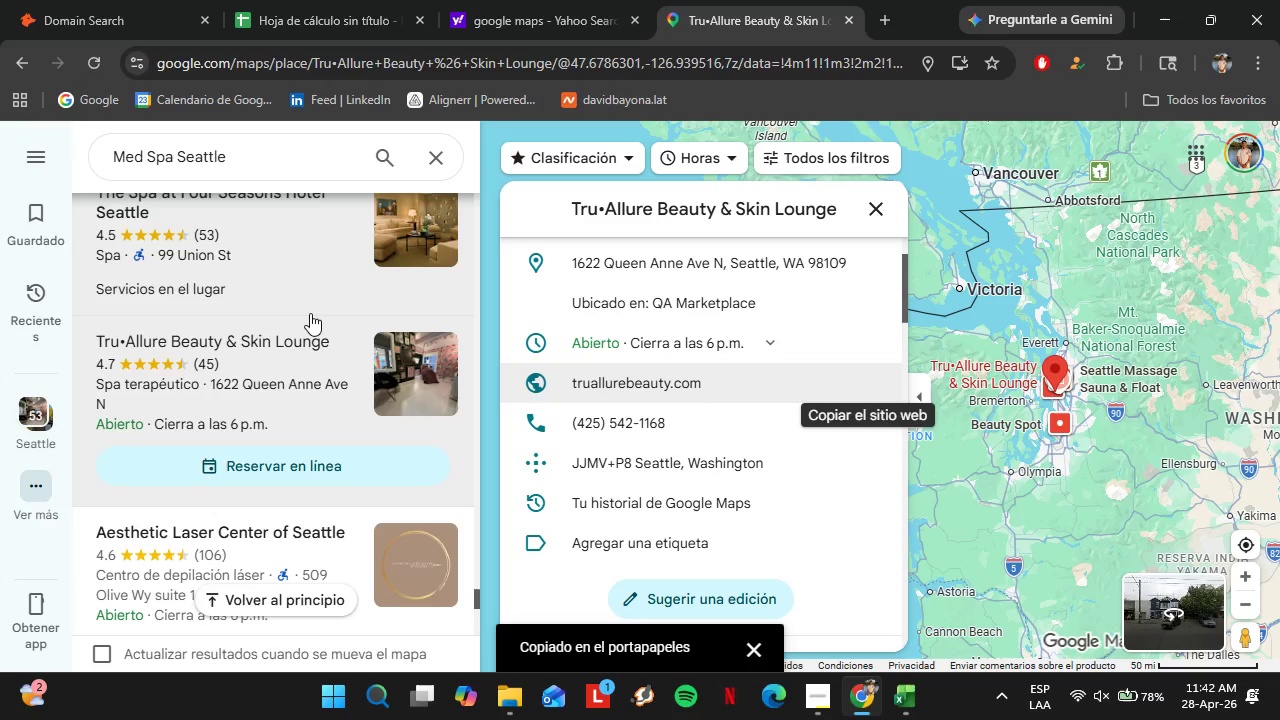 
scroll: coordinate [276, 298], scroll_direction: down, amount: 2.0
 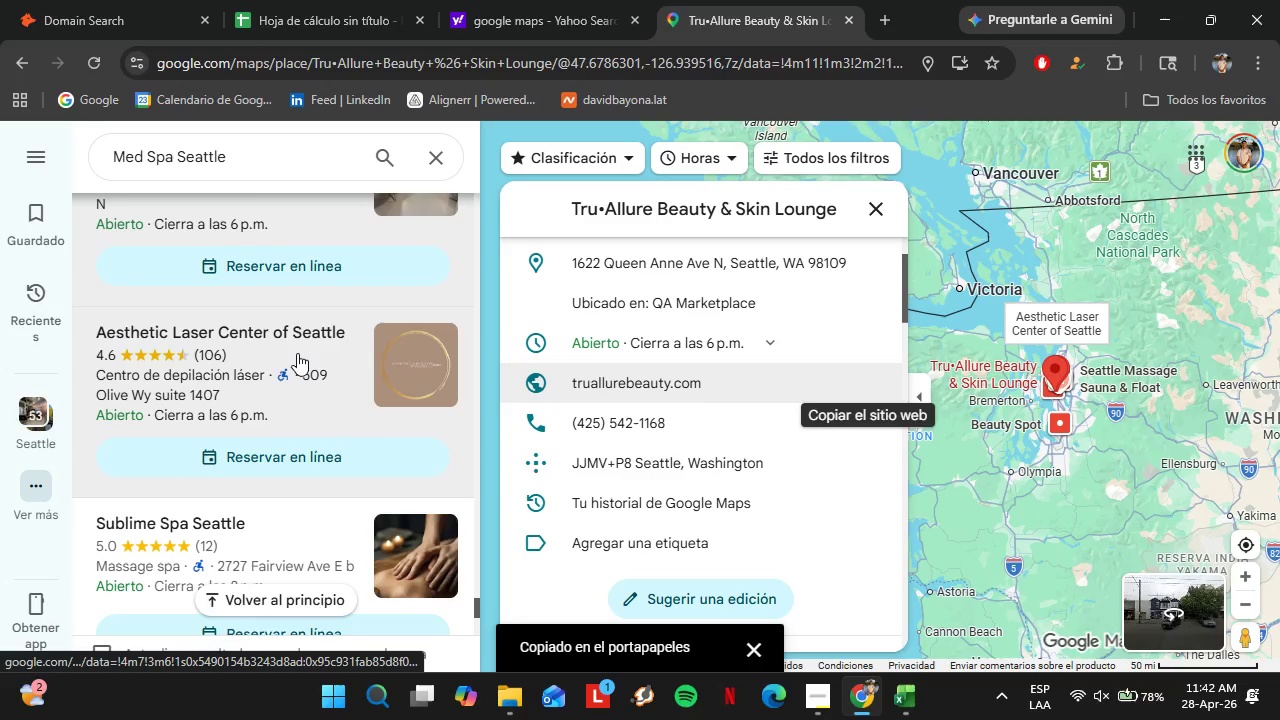 
left_click([297, 353])
 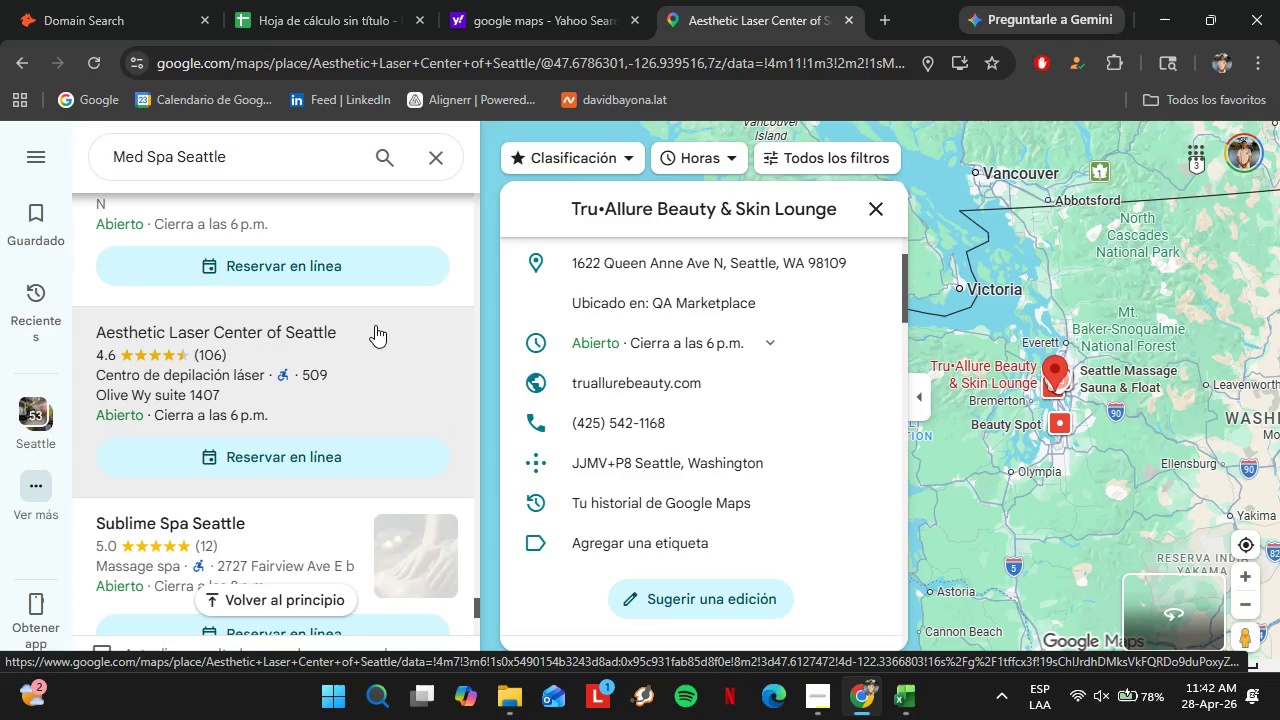 
scroll: coordinate [828, 401], scroll_direction: down, amount: 6.0
 